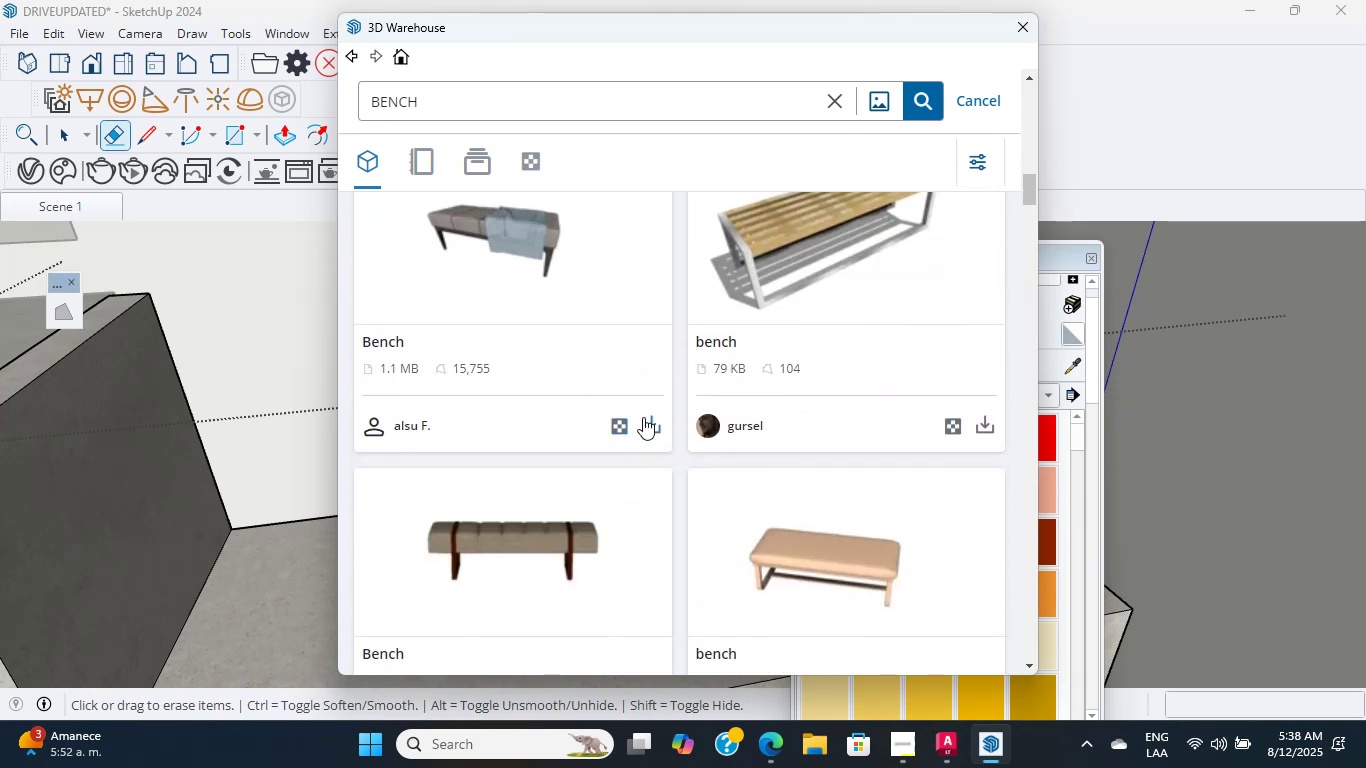 
left_click([655, 422])
 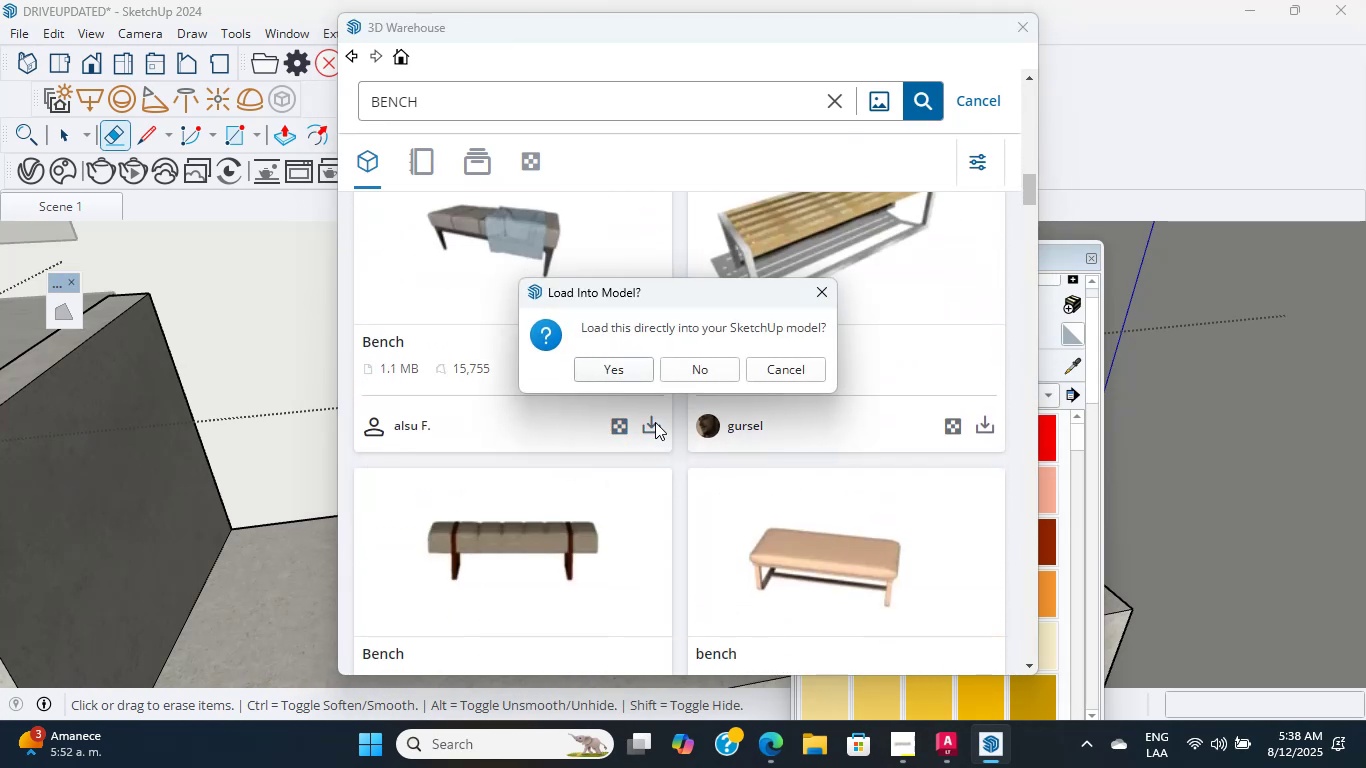 
left_click([623, 371])
 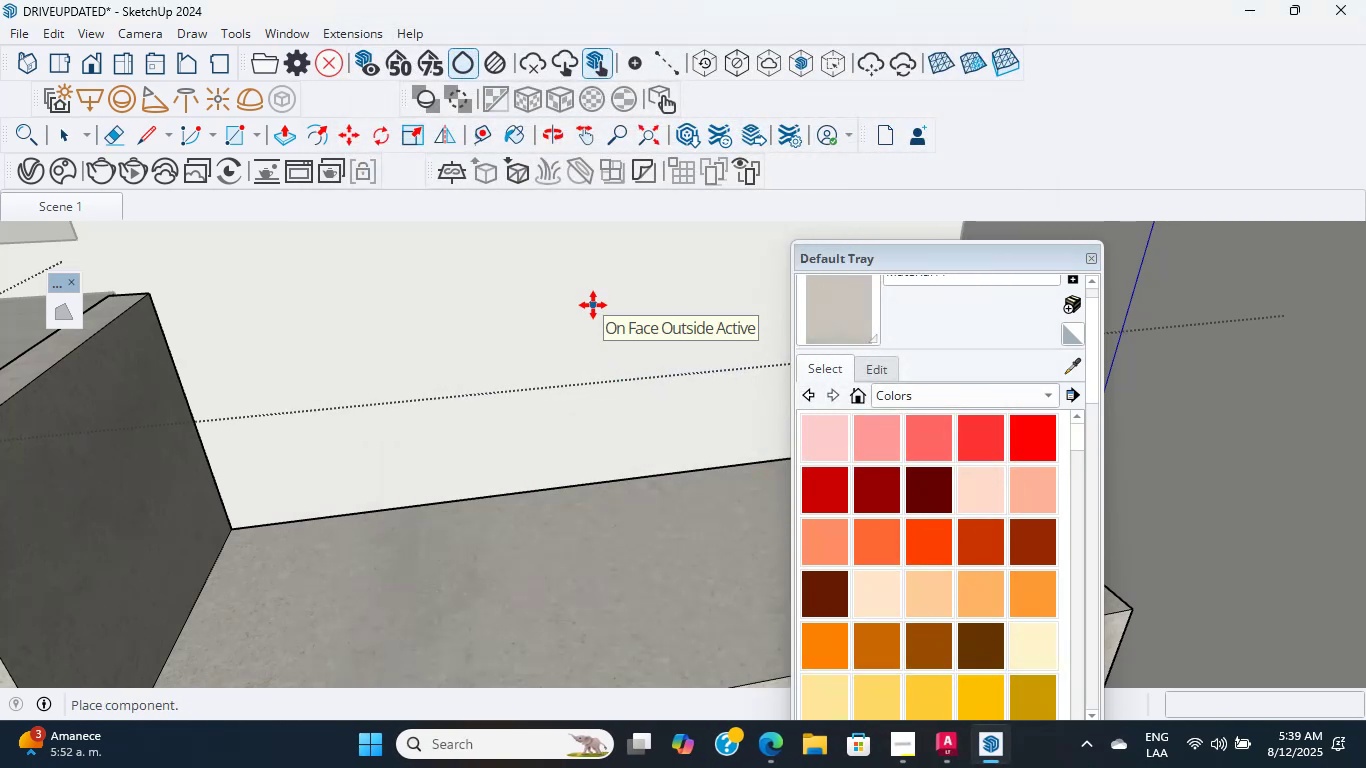 
wait(13.77)
 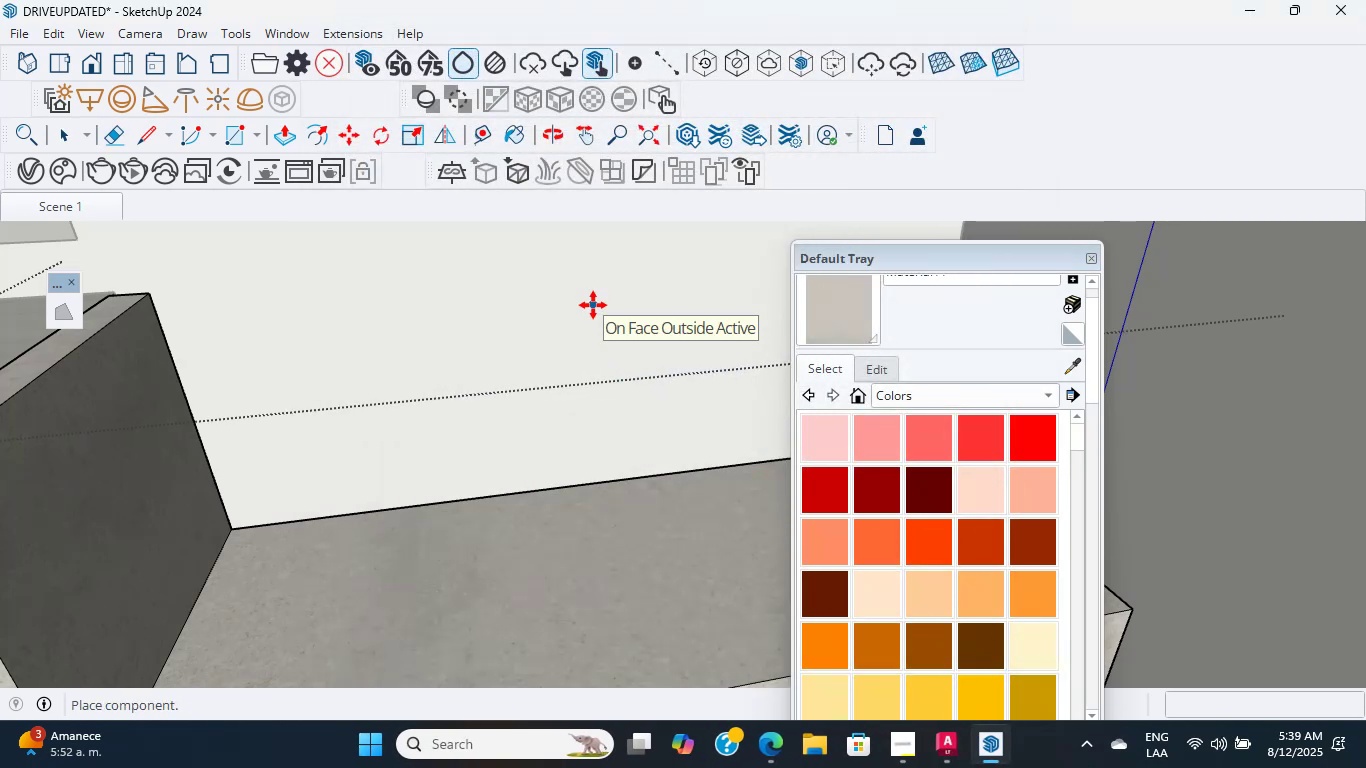 
scroll: coordinate [375, 589], scroll_direction: down, amount: 12.0
 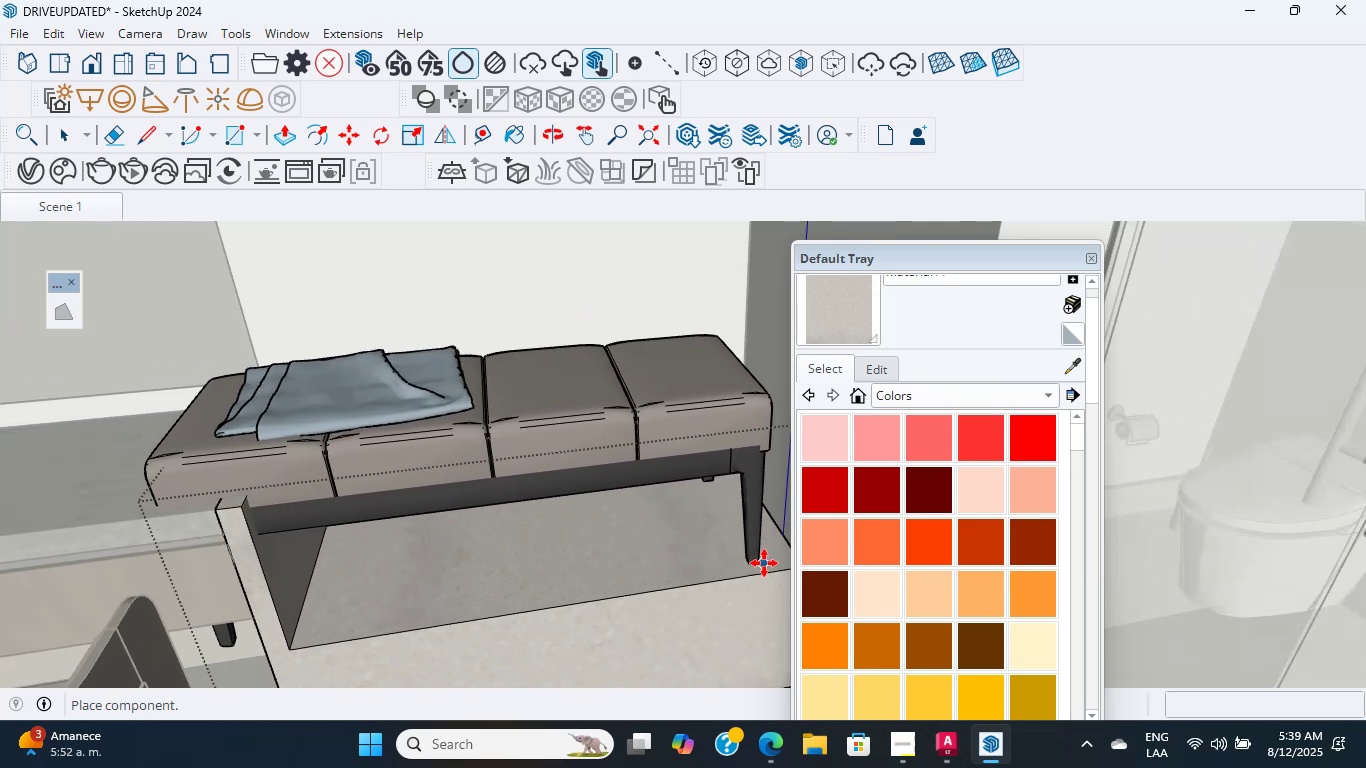 
left_click([761, 566])
 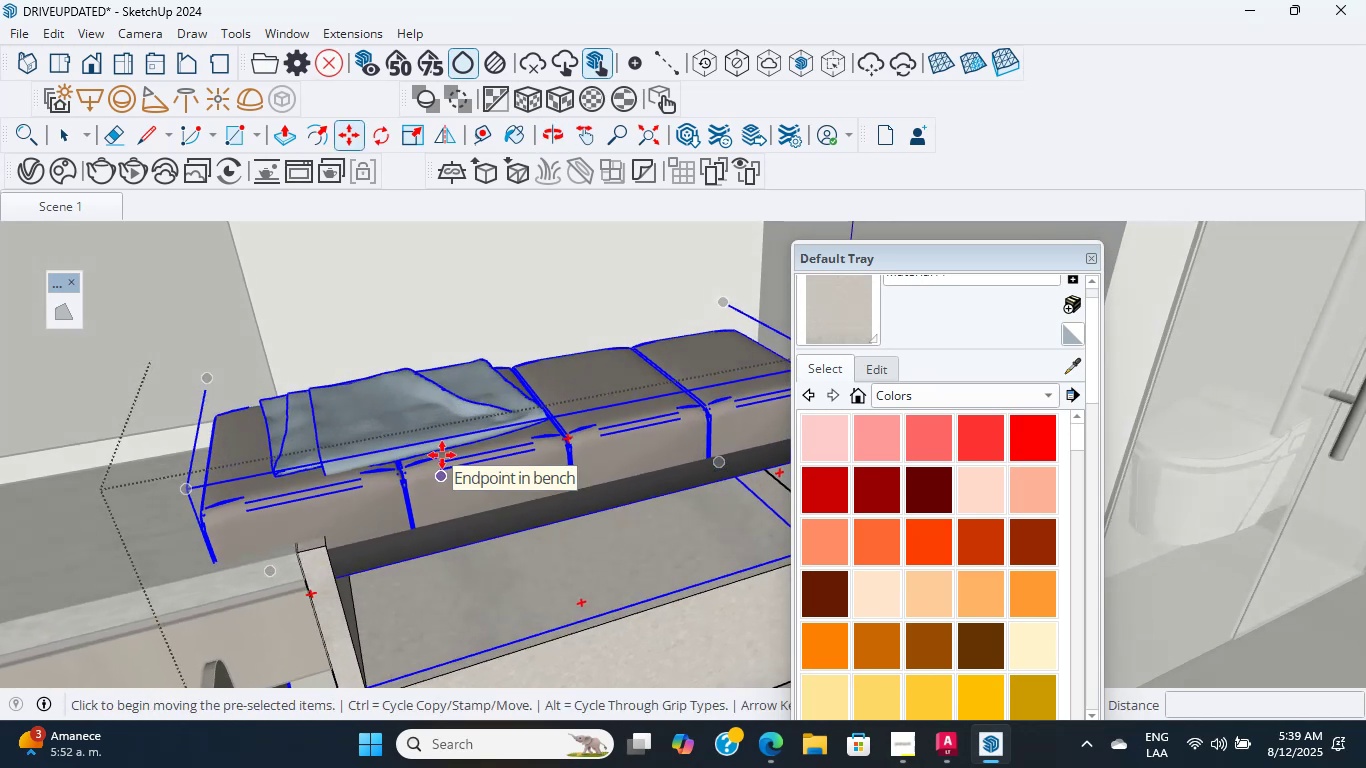 
wait(13.34)
 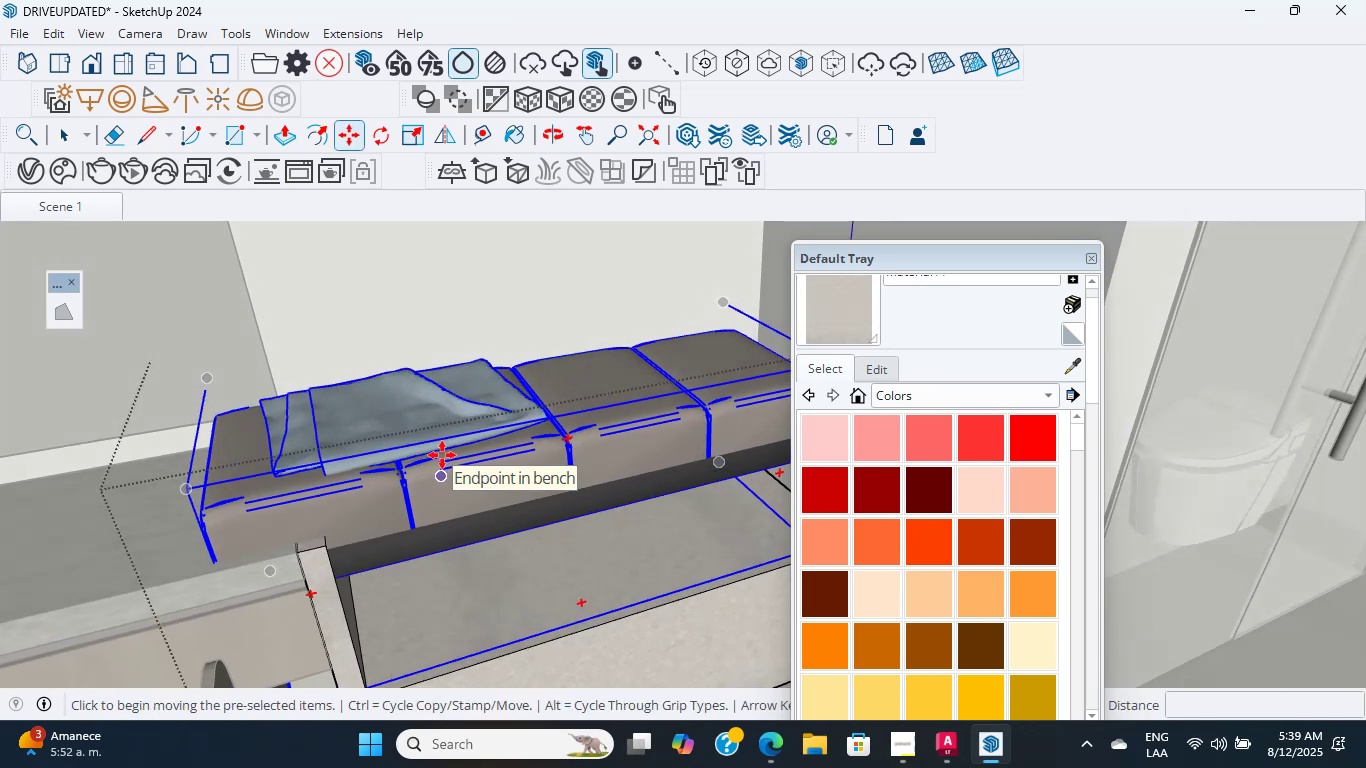 
middle_click([450, 467])
 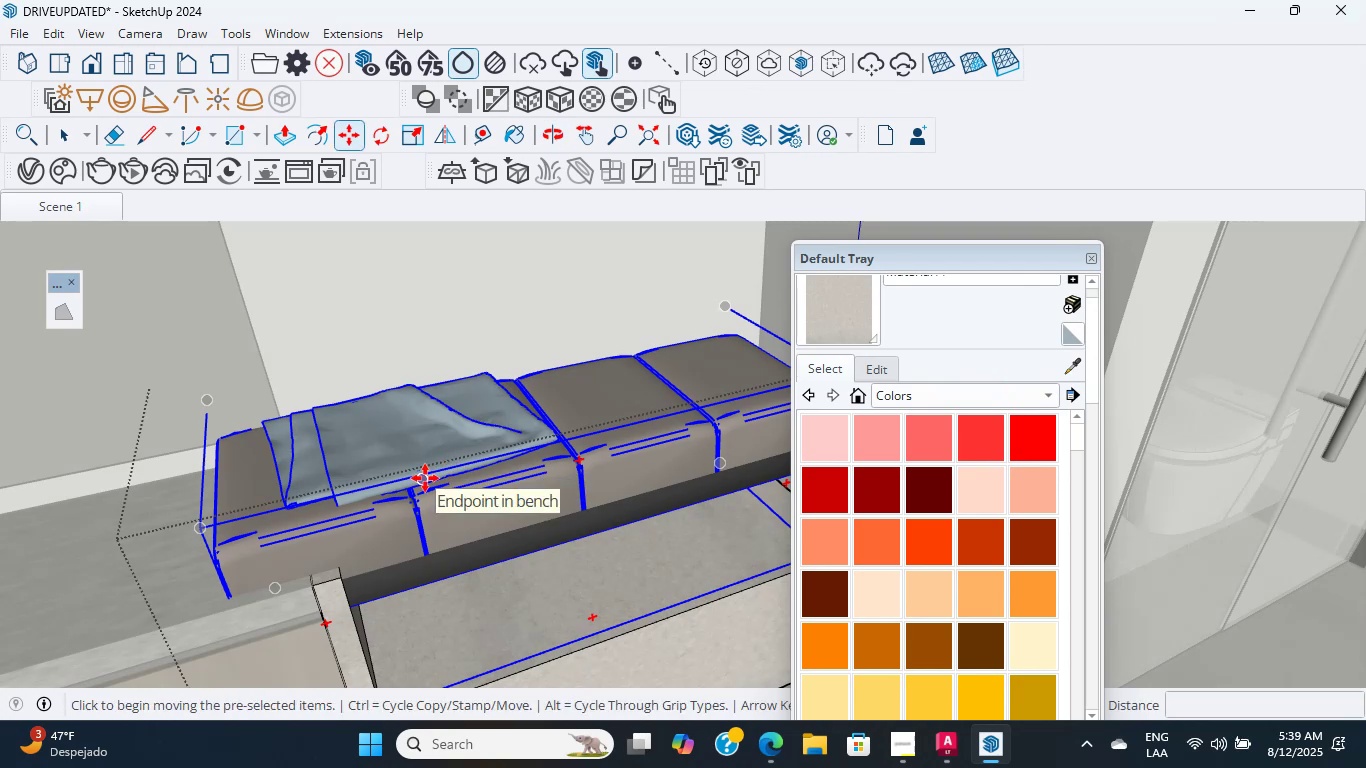 
wait(9.4)
 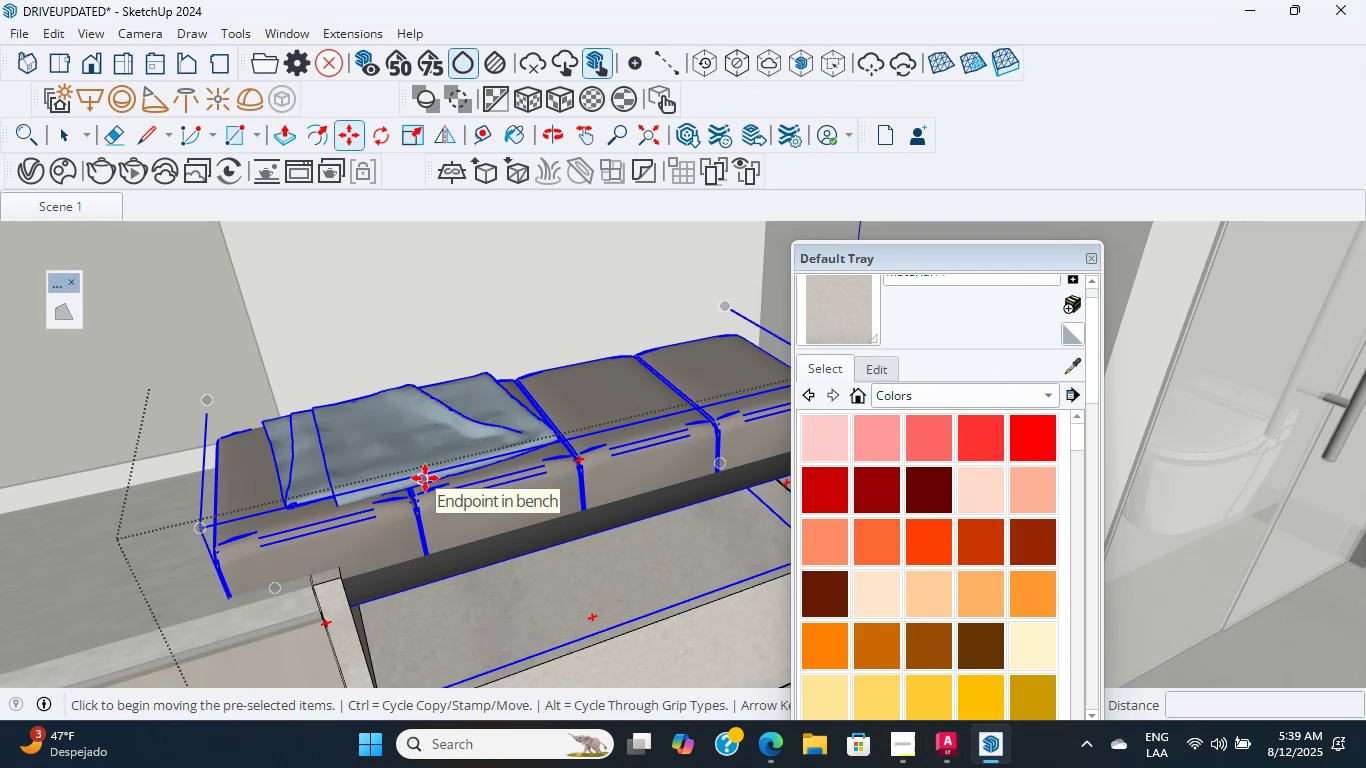 
scroll: coordinate [389, 458], scroll_direction: down, amount: 8.0
 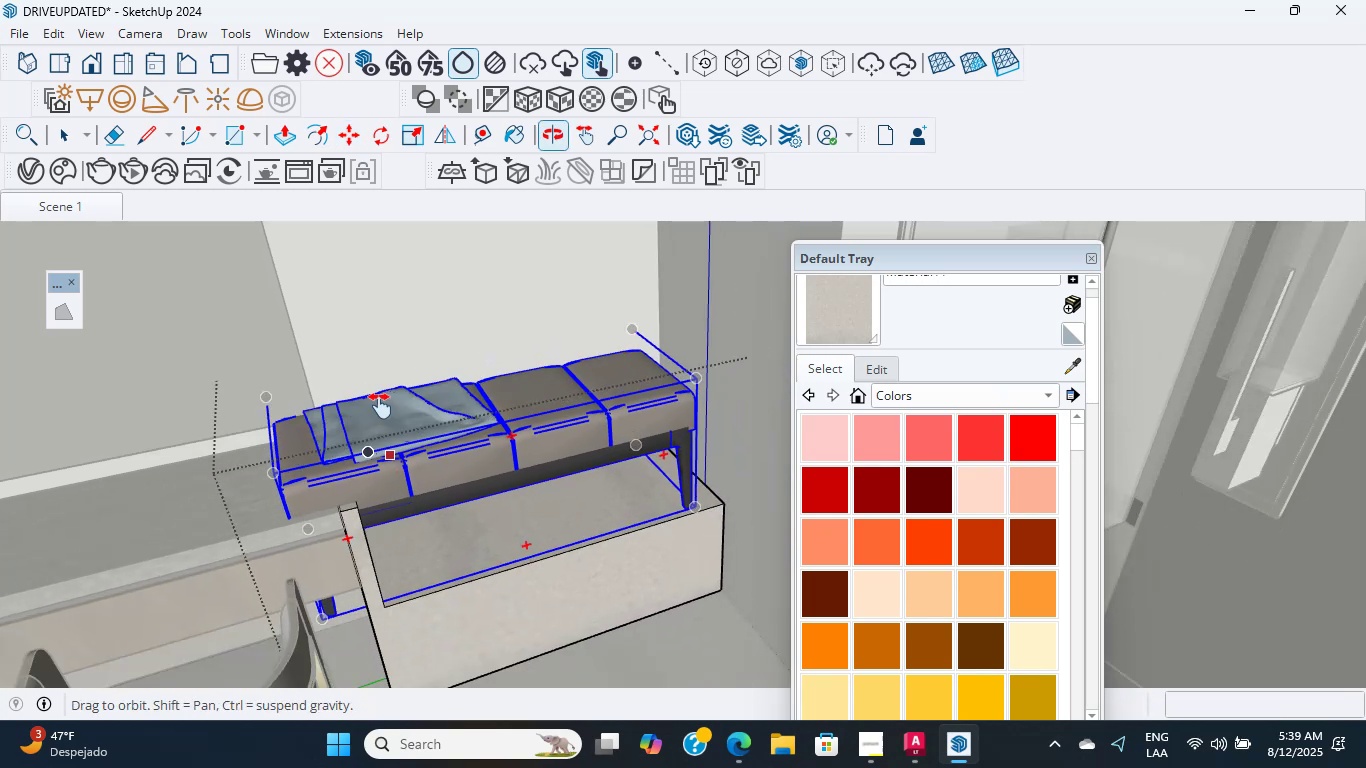 
hold_key(key=ShiftLeft, duration=0.52)
 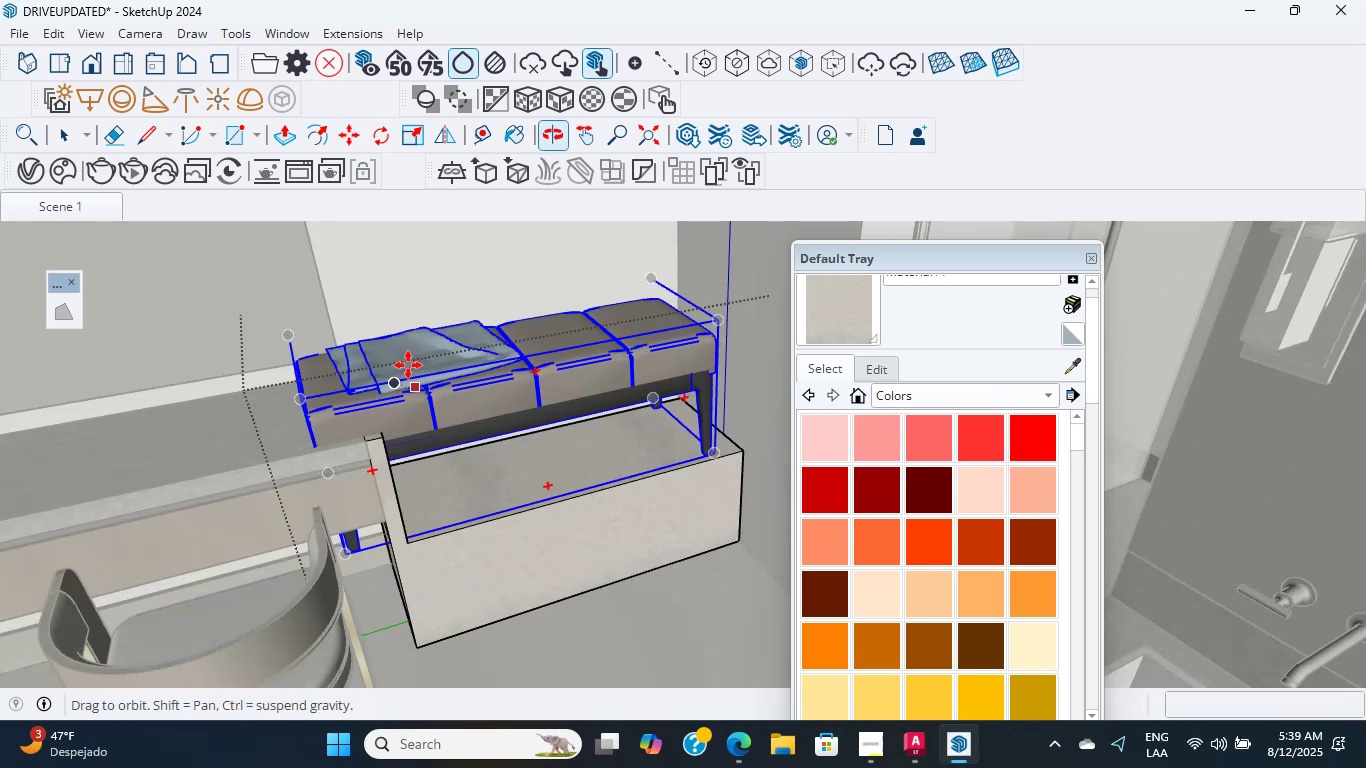 
scroll: coordinate [370, 489], scroll_direction: up, amount: 4.0
 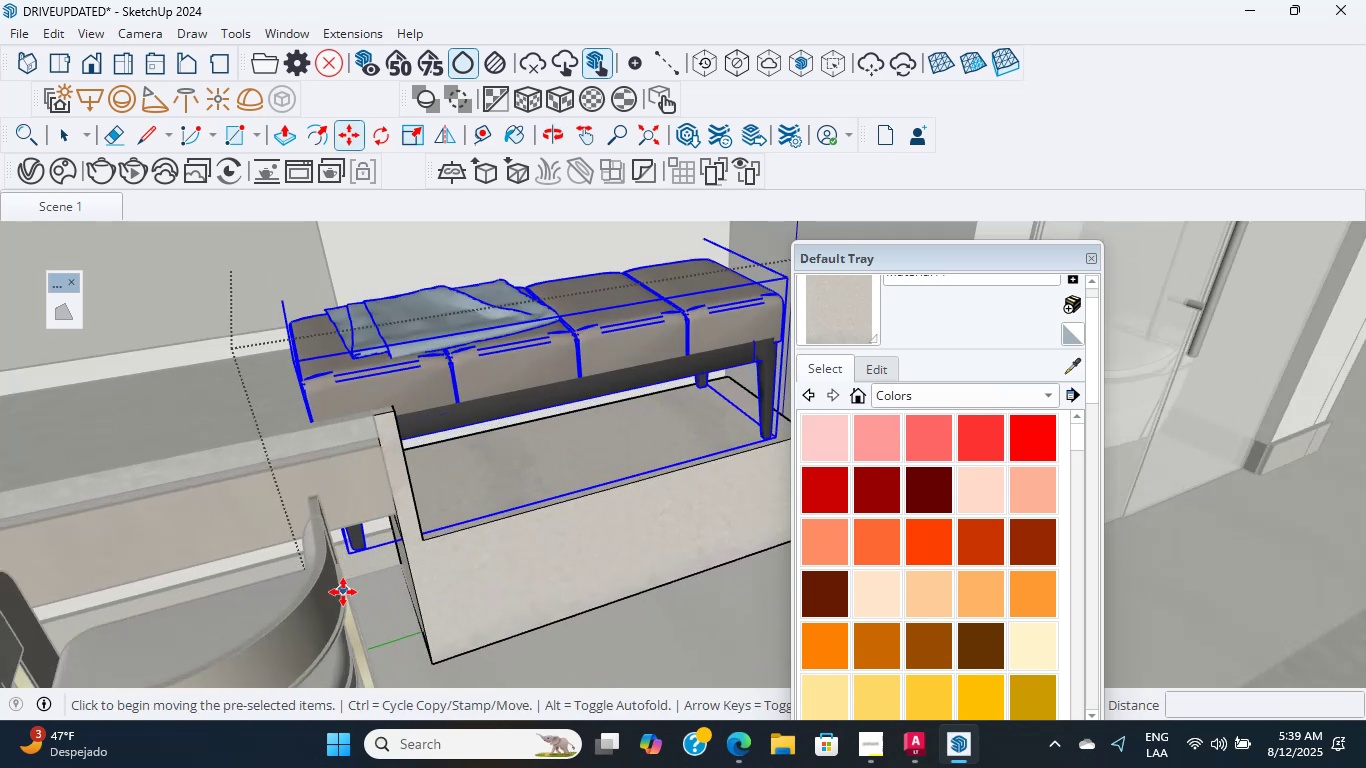 
left_click([348, 558])
 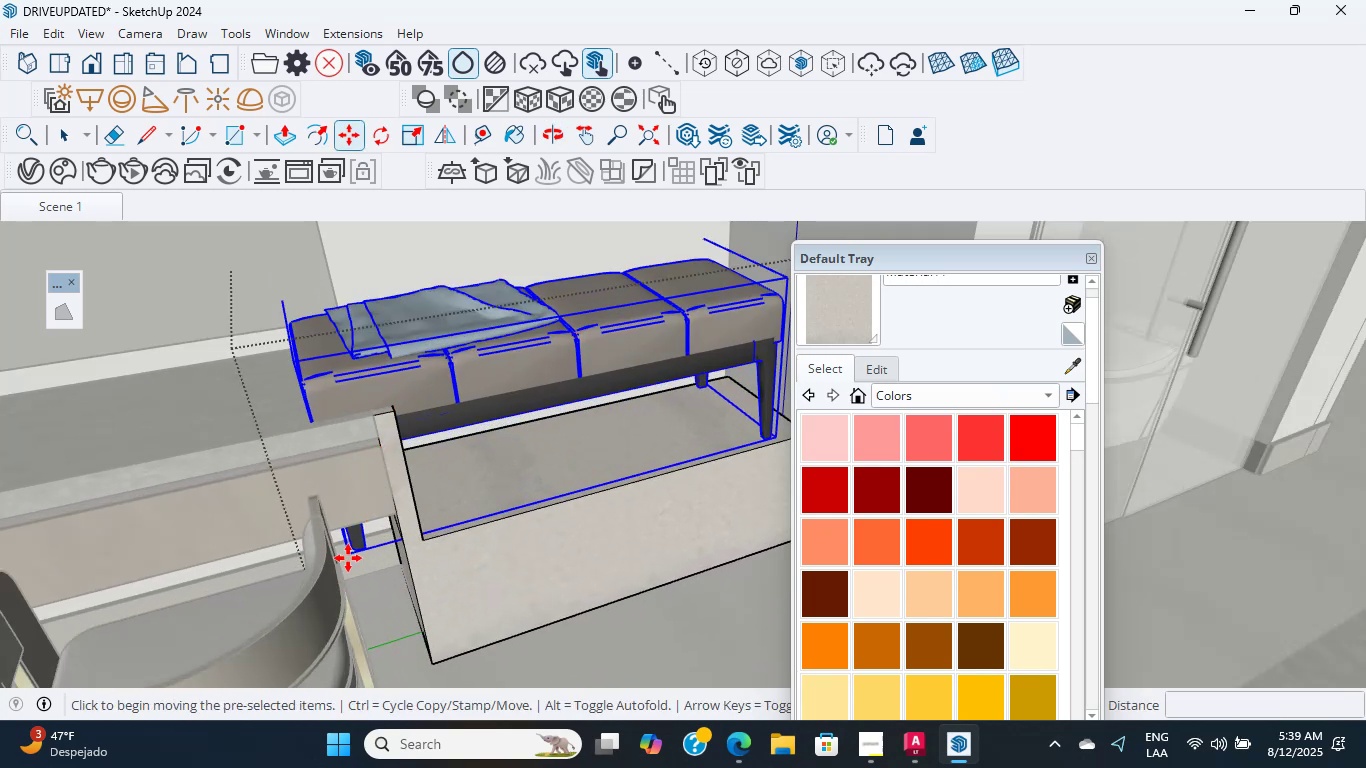 
hold_key(key=ShiftLeft, duration=0.53)
scroll: coordinate [398, 624], scroll_direction: down, amount: 1.0
 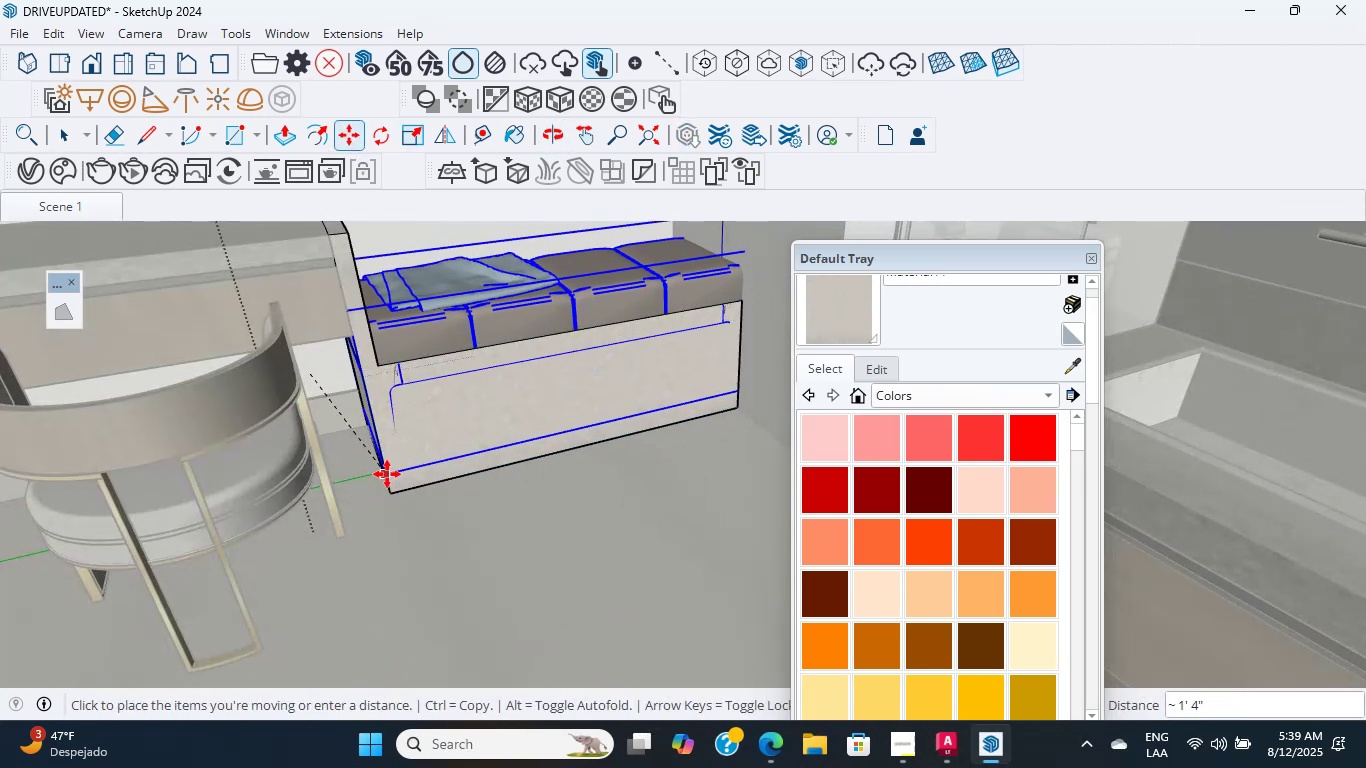 
scroll: coordinate [432, 292], scroll_direction: up, amount: 4.0
 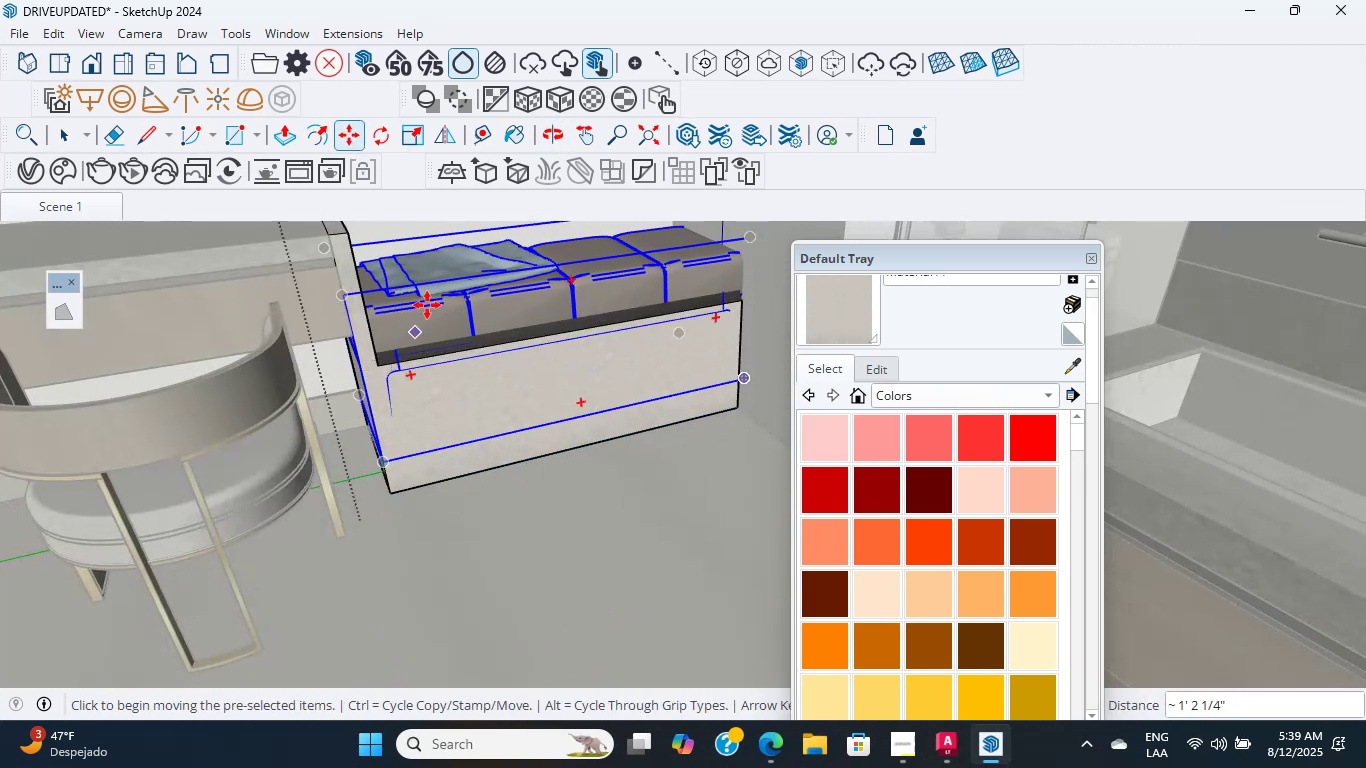 
hold_key(key=ShiftLeft, duration=0.4)
 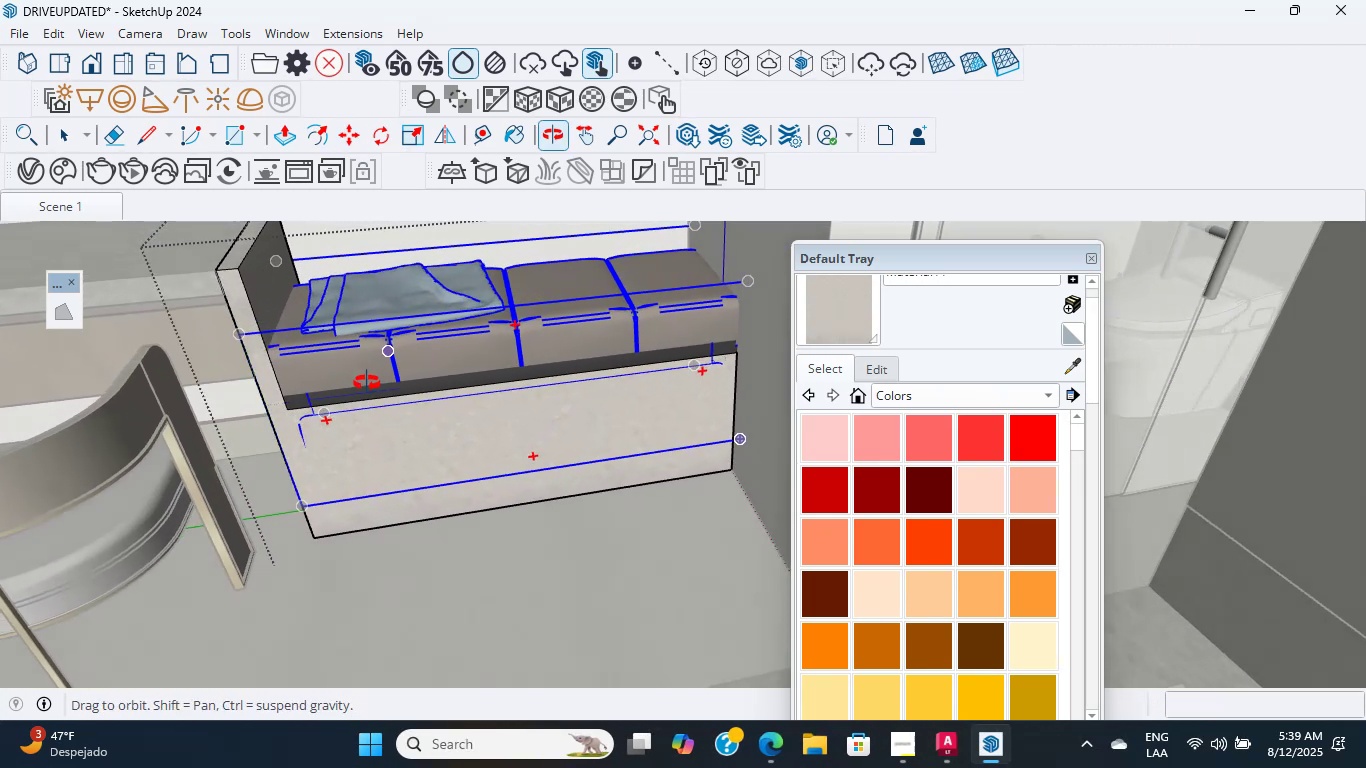 
scroll: coordinate [370, 362], scroll_direction: up, amount: 5.0
 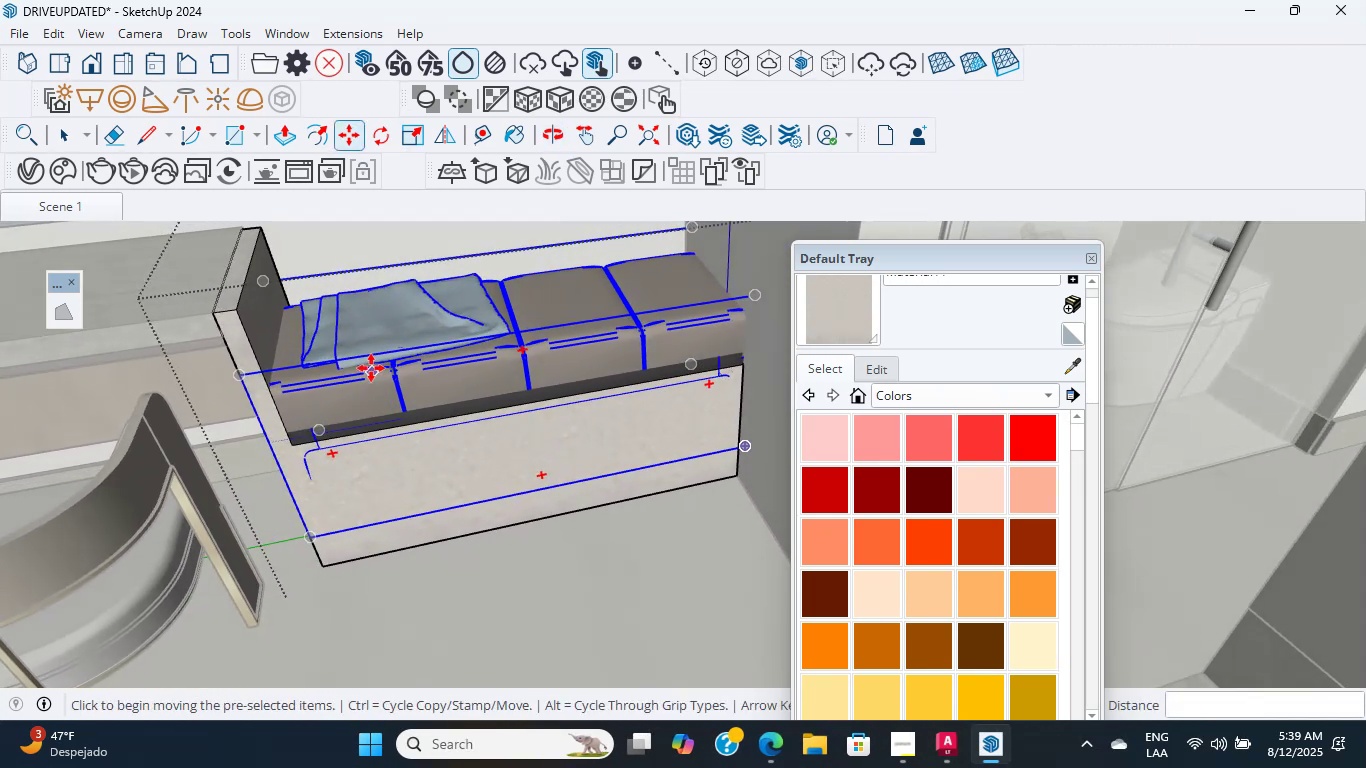 
key(Shift+ShiftLeft)
 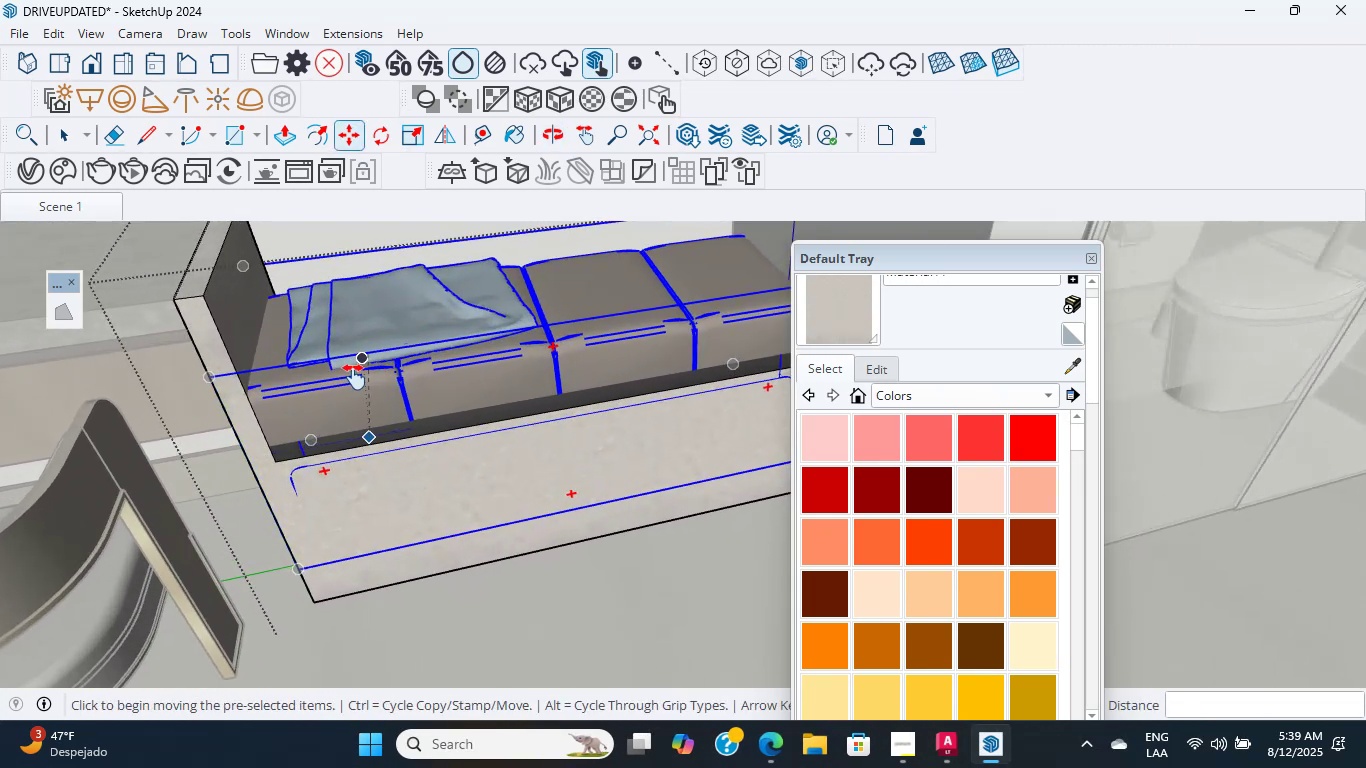 
scroll: coordinate [324, 379], scroll_direction: up, amount: 9.0
 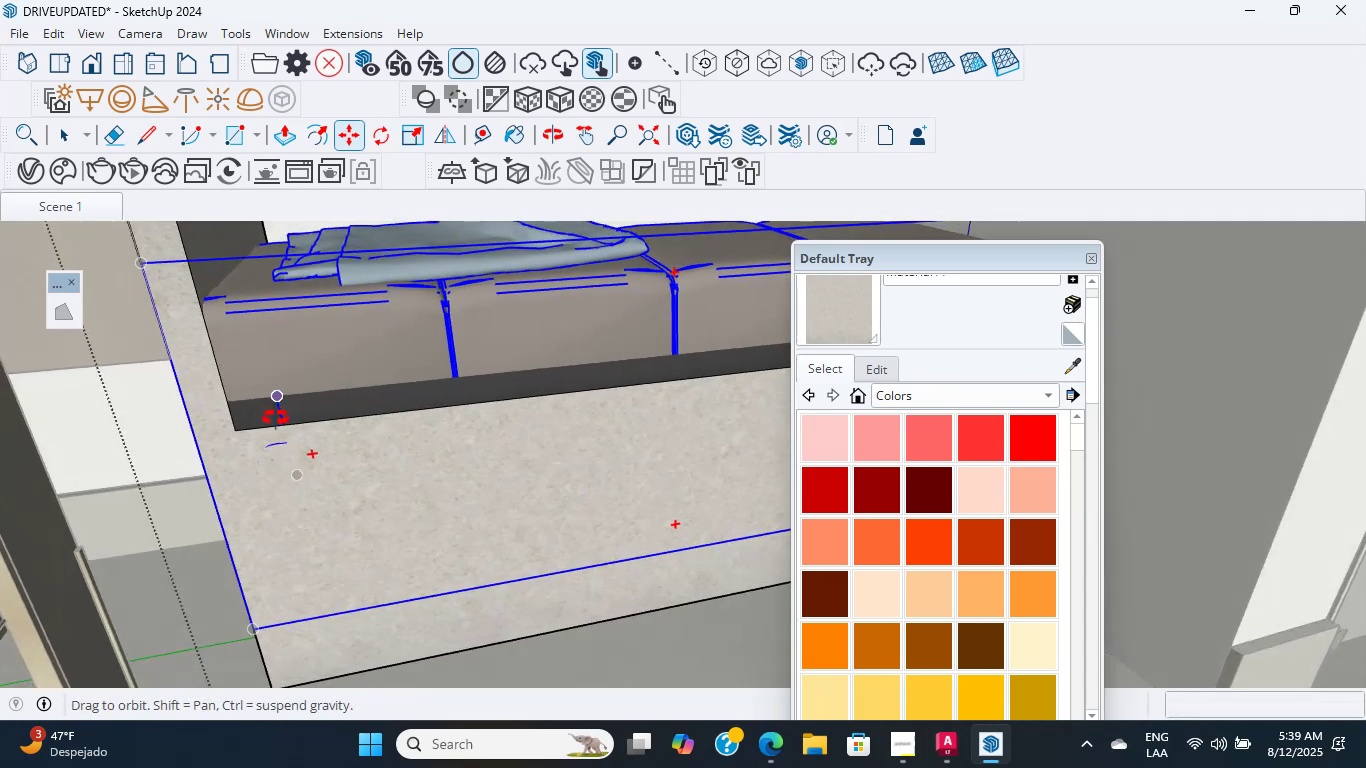 
hold_key(key=ControlLeft, duration=0.64)
 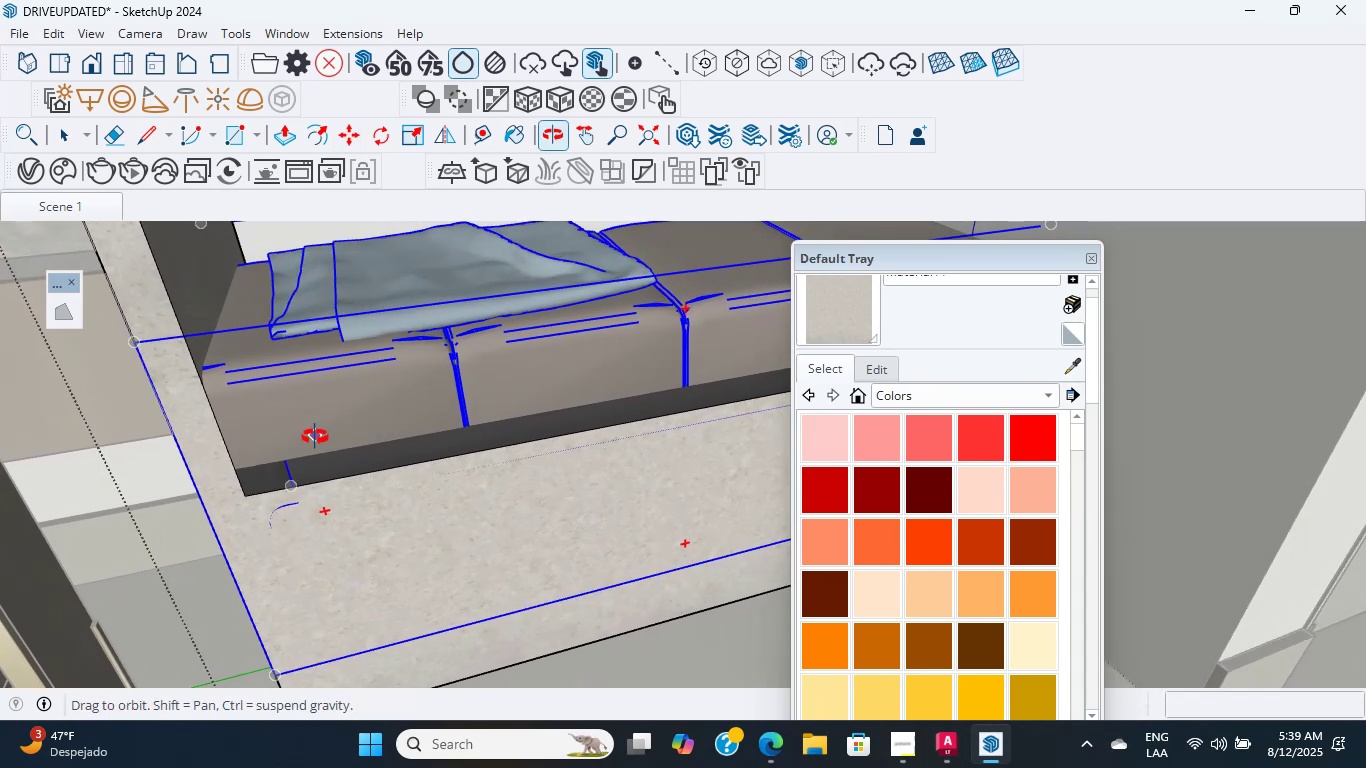 
key(Control+S)
 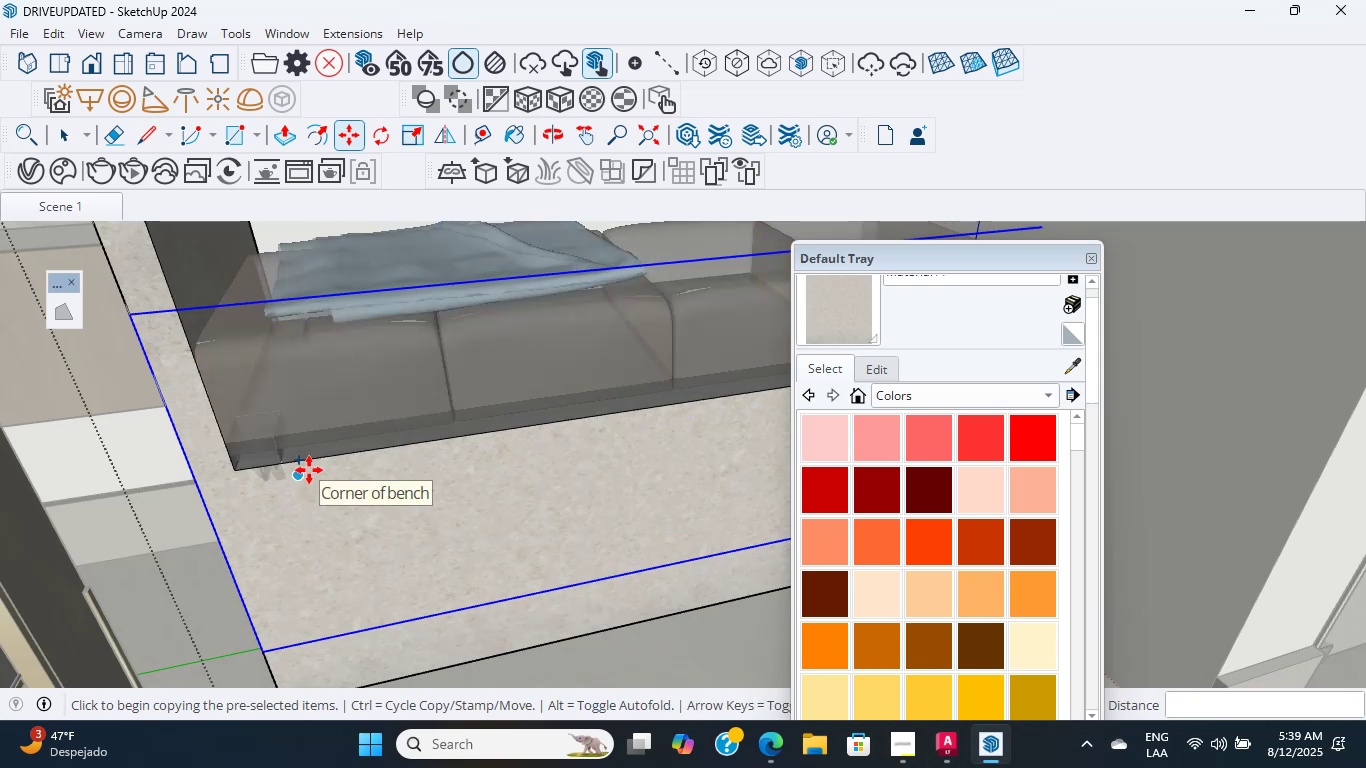 
wait(17.24)
 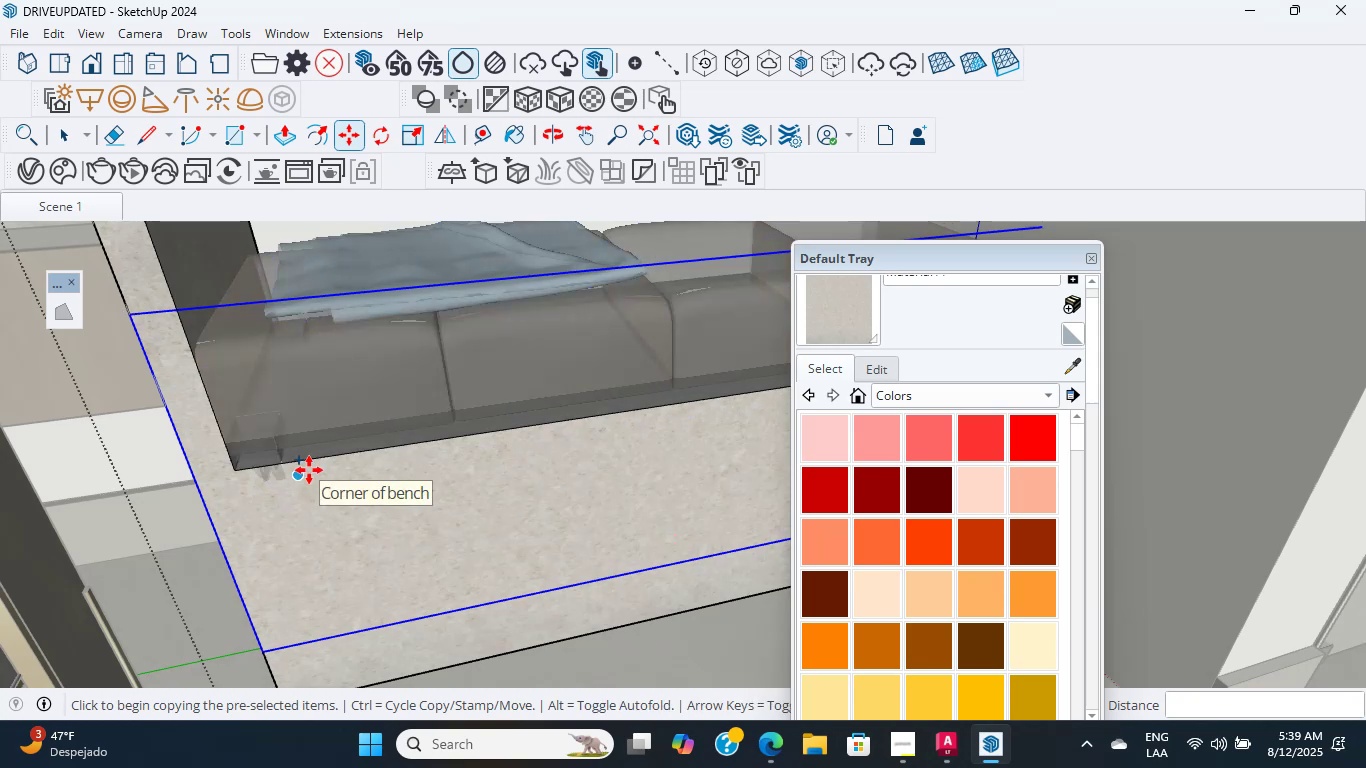 
scroll: coordinate [361, 436], scroll_direction: down, amount: 1.0
 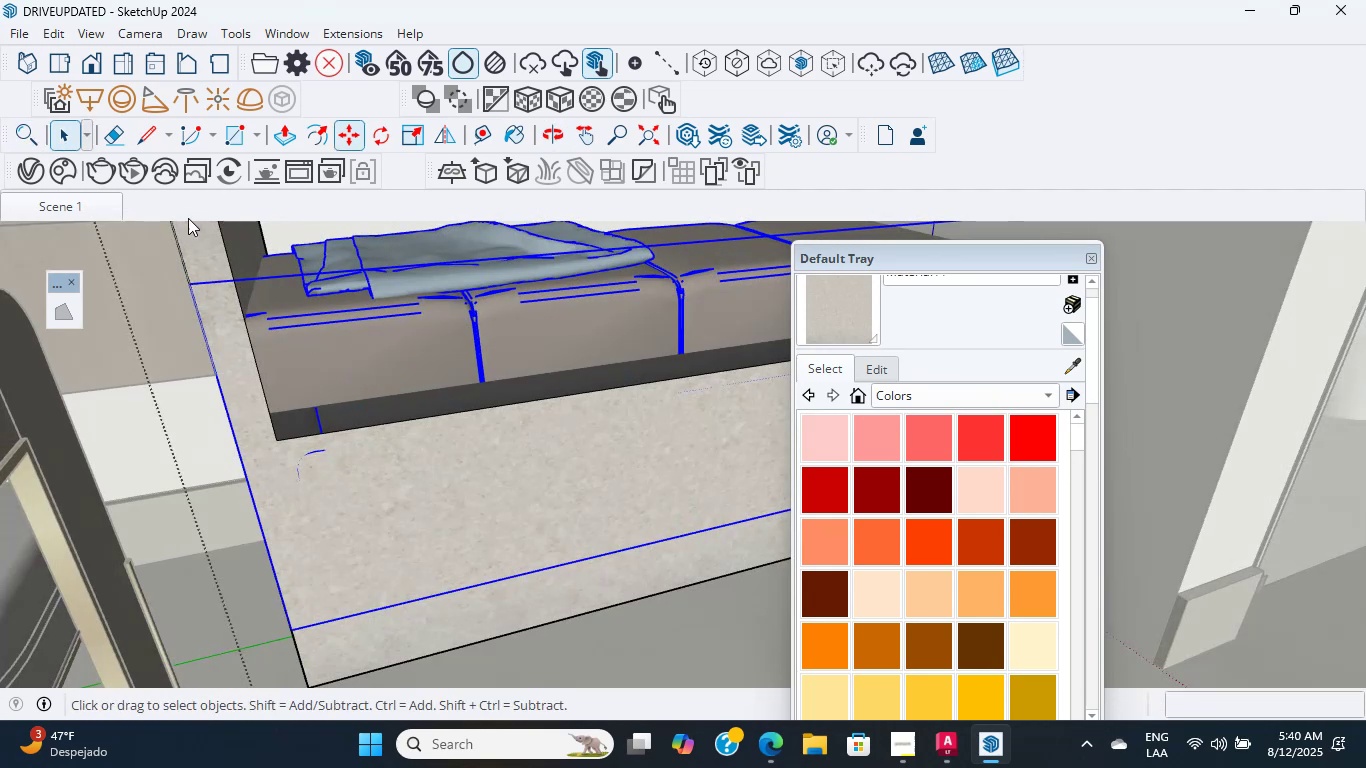 
double_click([356, 360])
 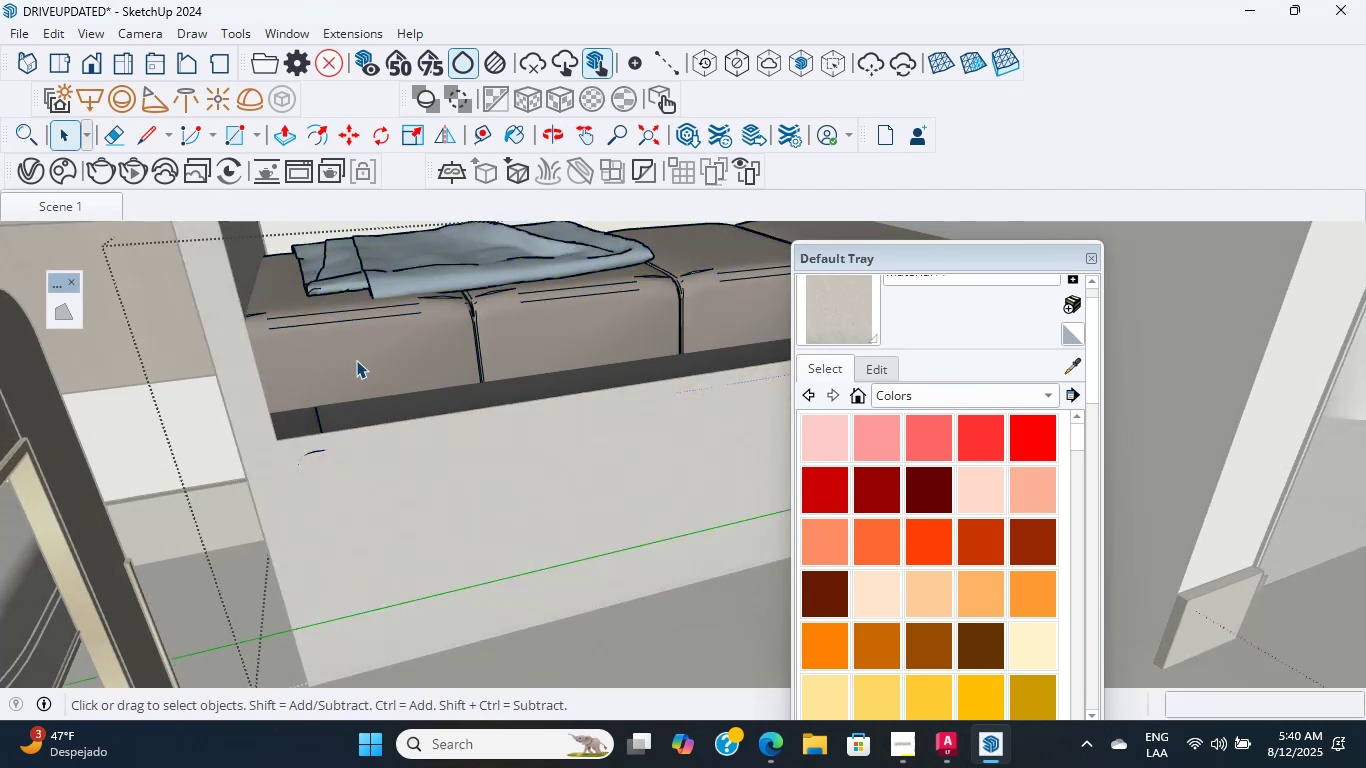 
scroll: coordinate [355, 405], scroll_direction: up, amount: 3.0
 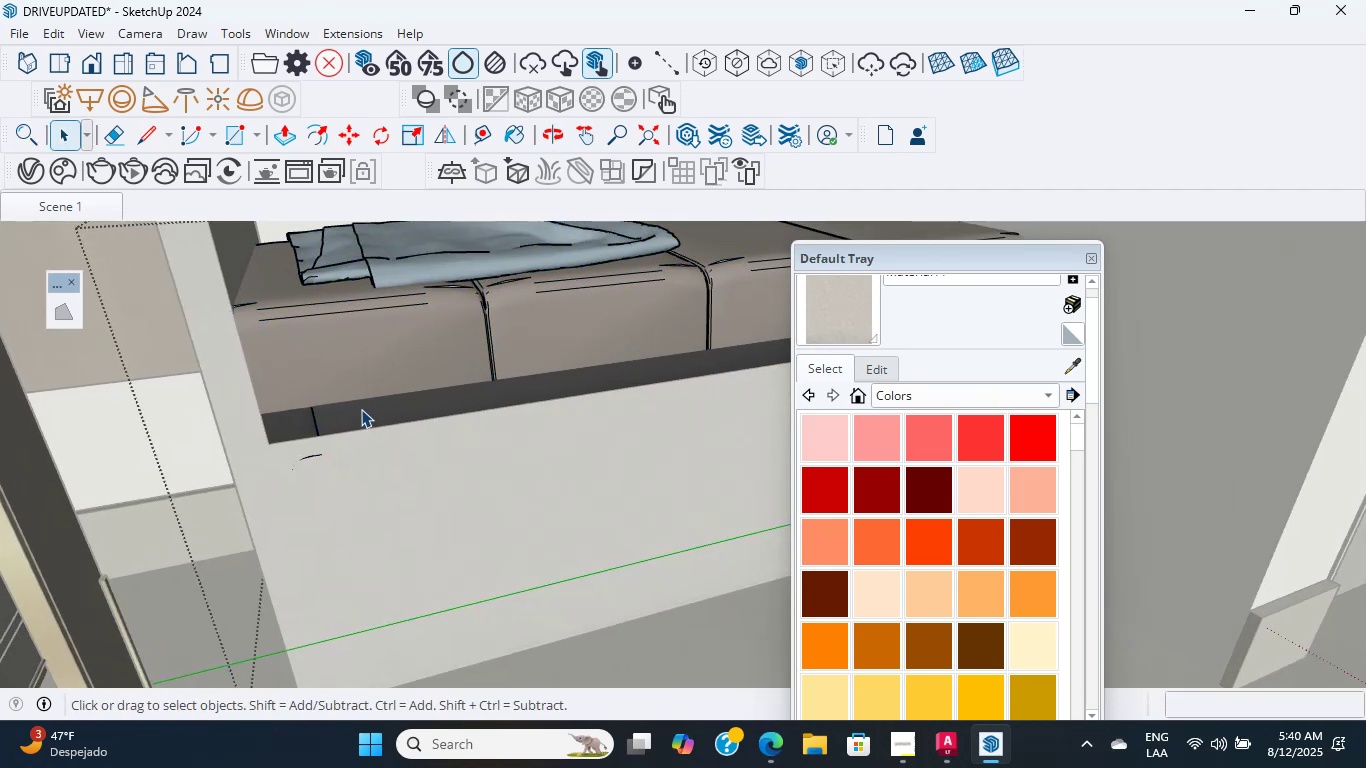 
left_click([362, 409])
 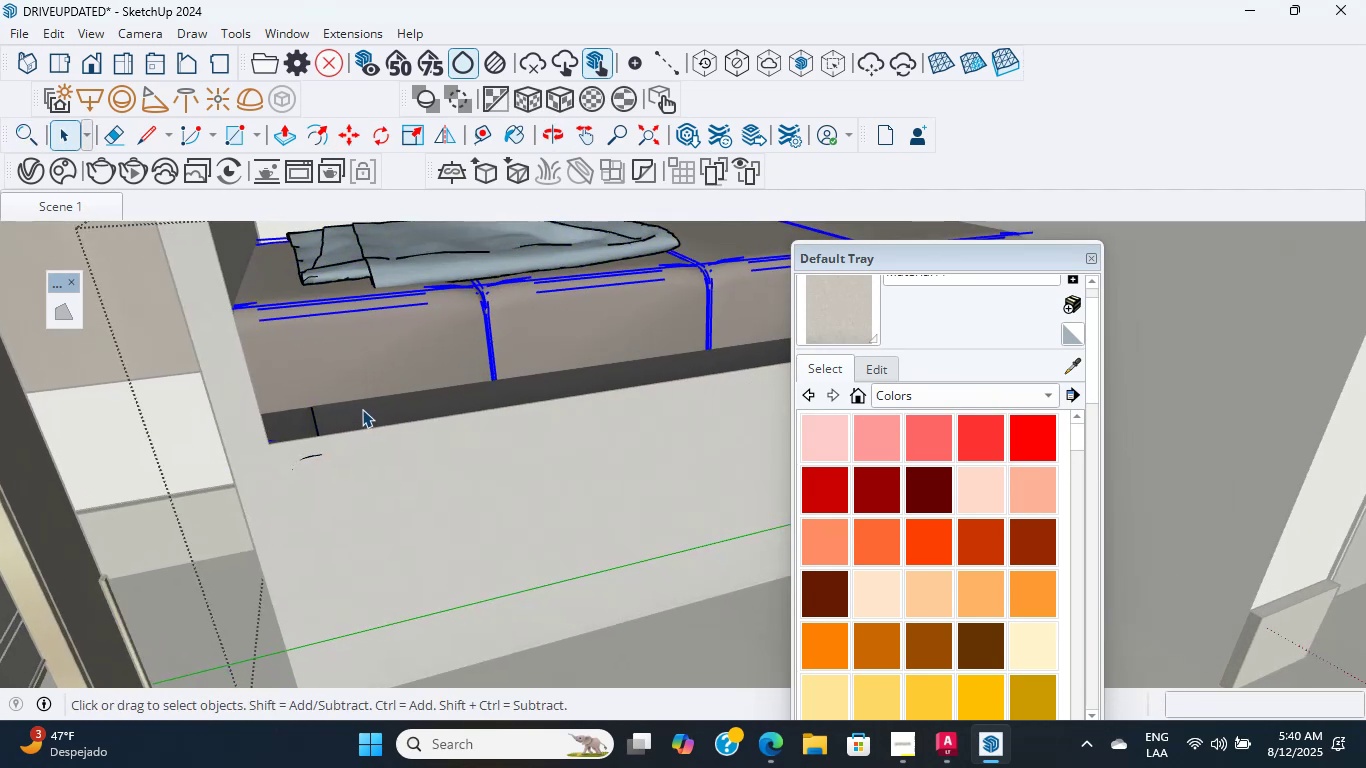 
double_click([362, 409])
 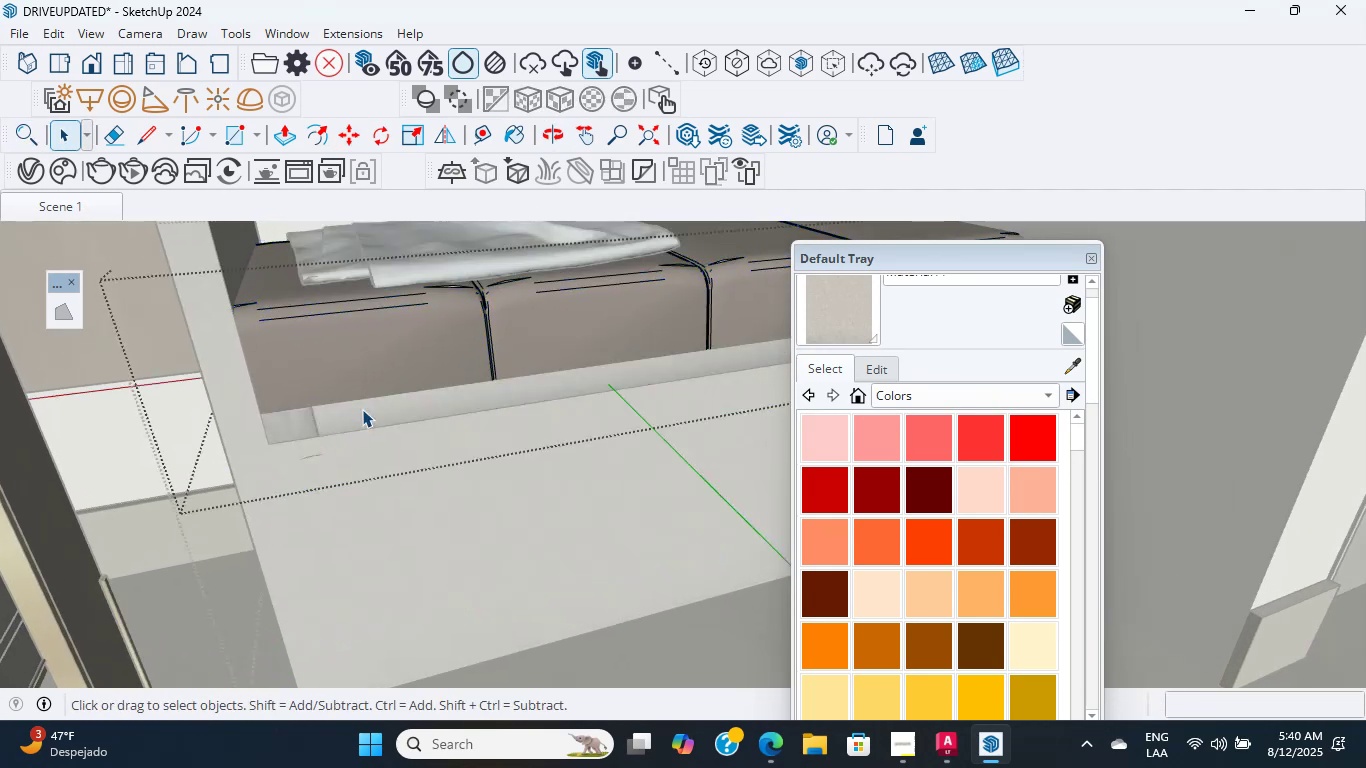 
triple_click([362, 409])
 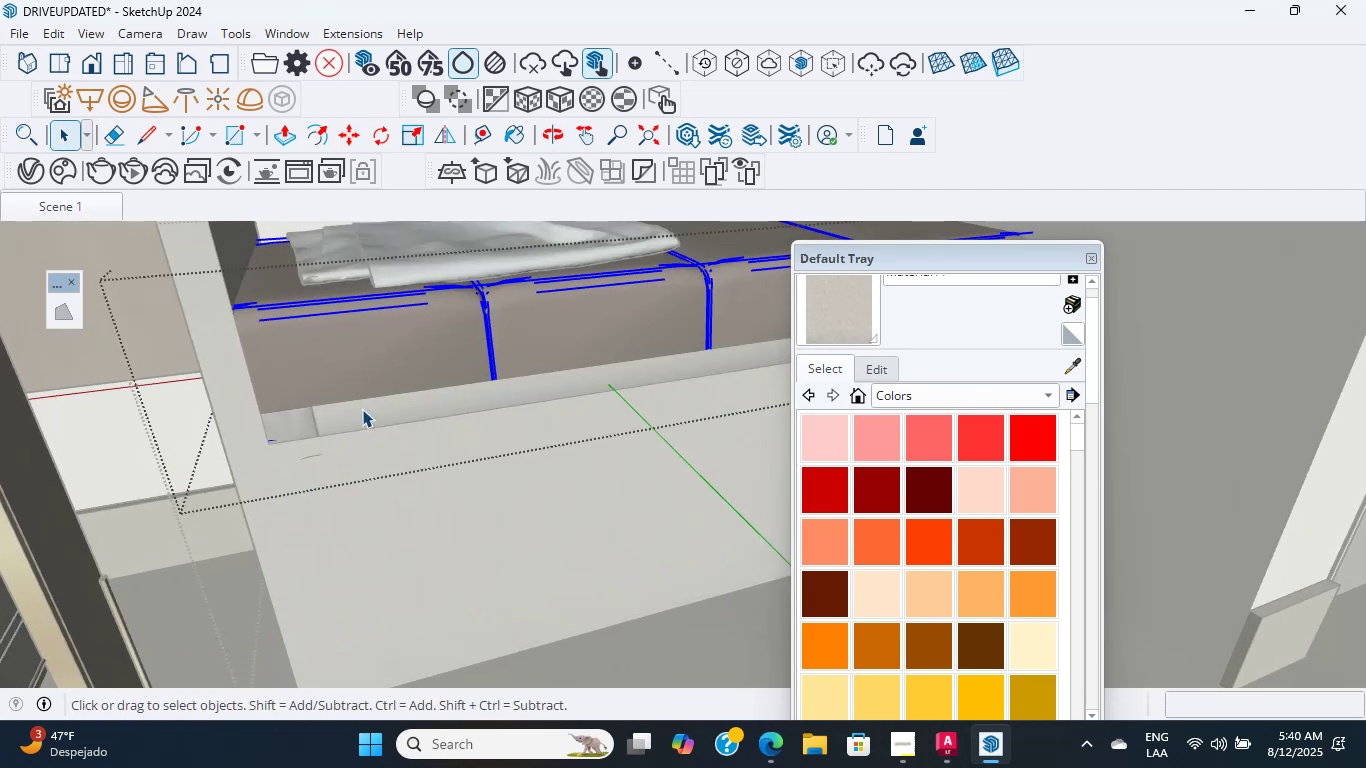 
double_click([362, 409])
 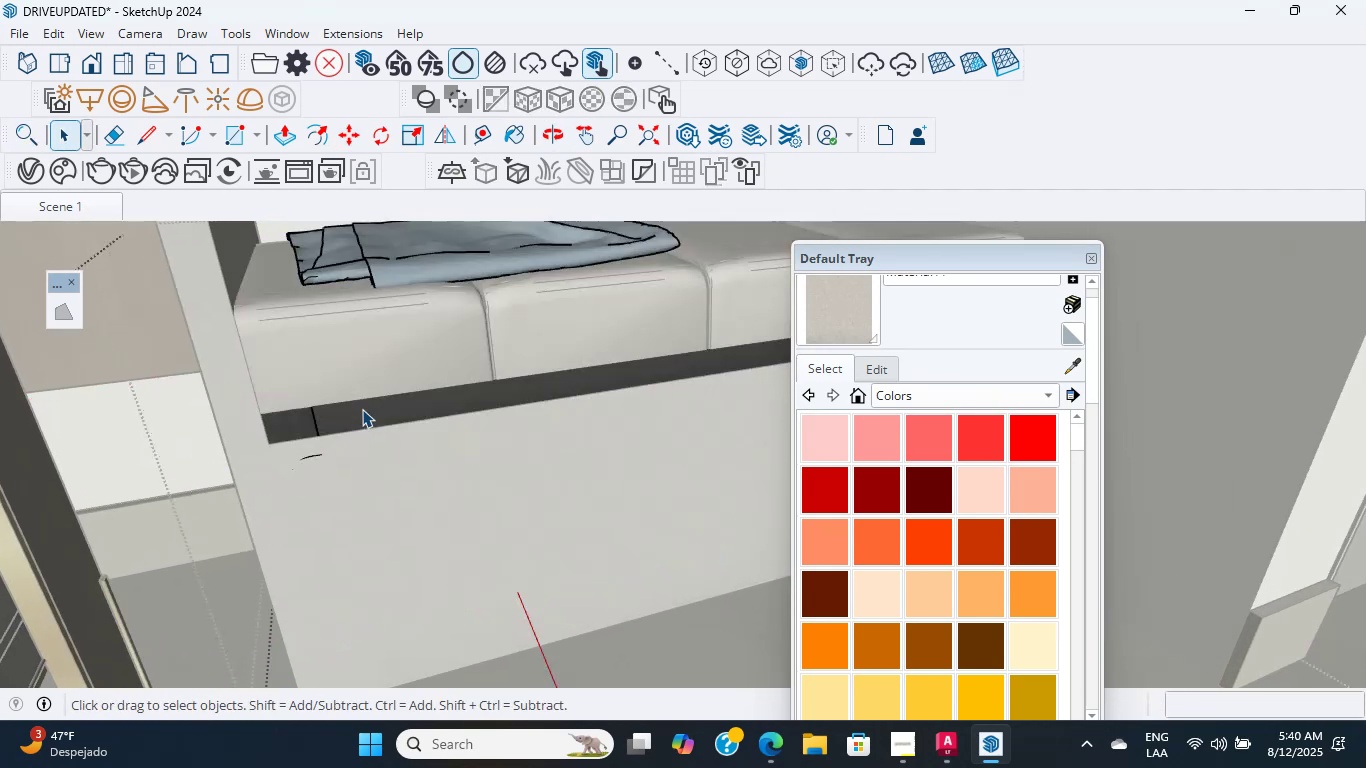 
triple_click([362, 409])
 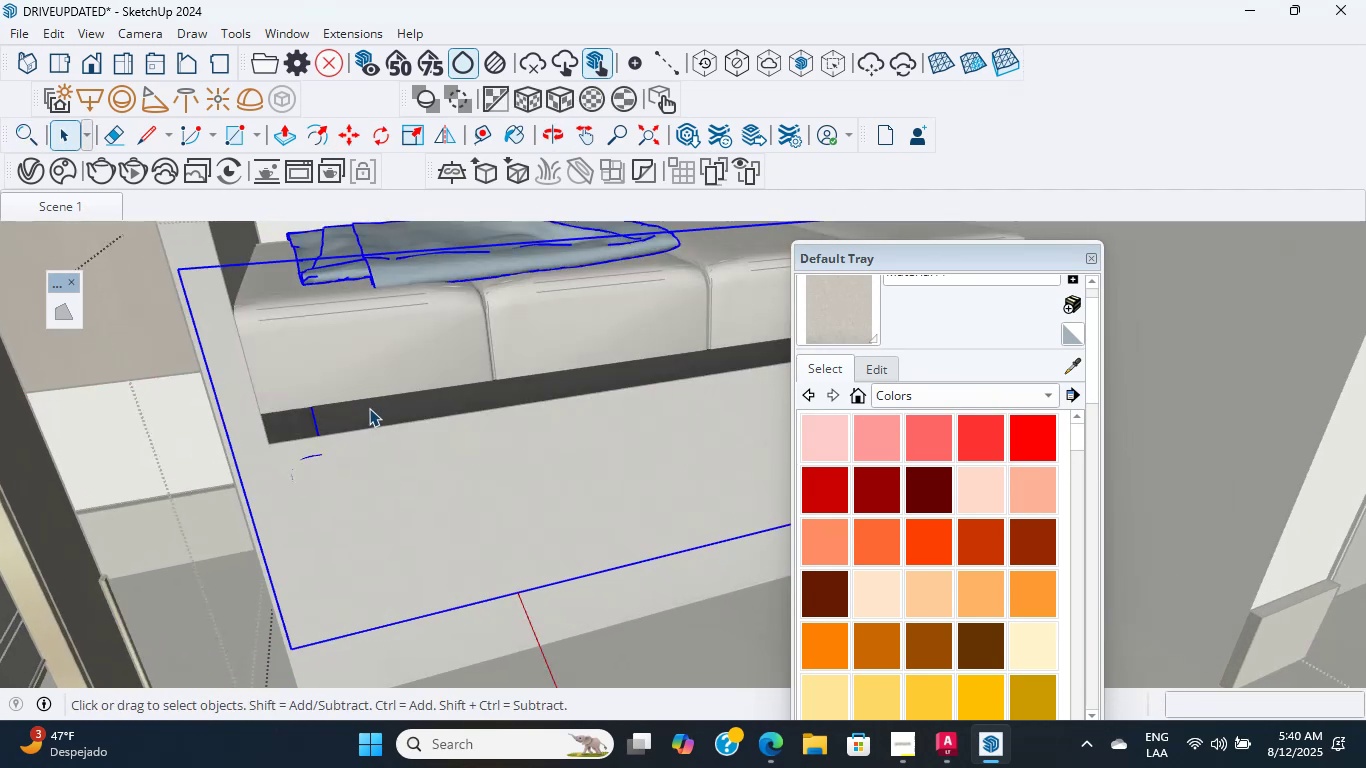 
key(Delete)
 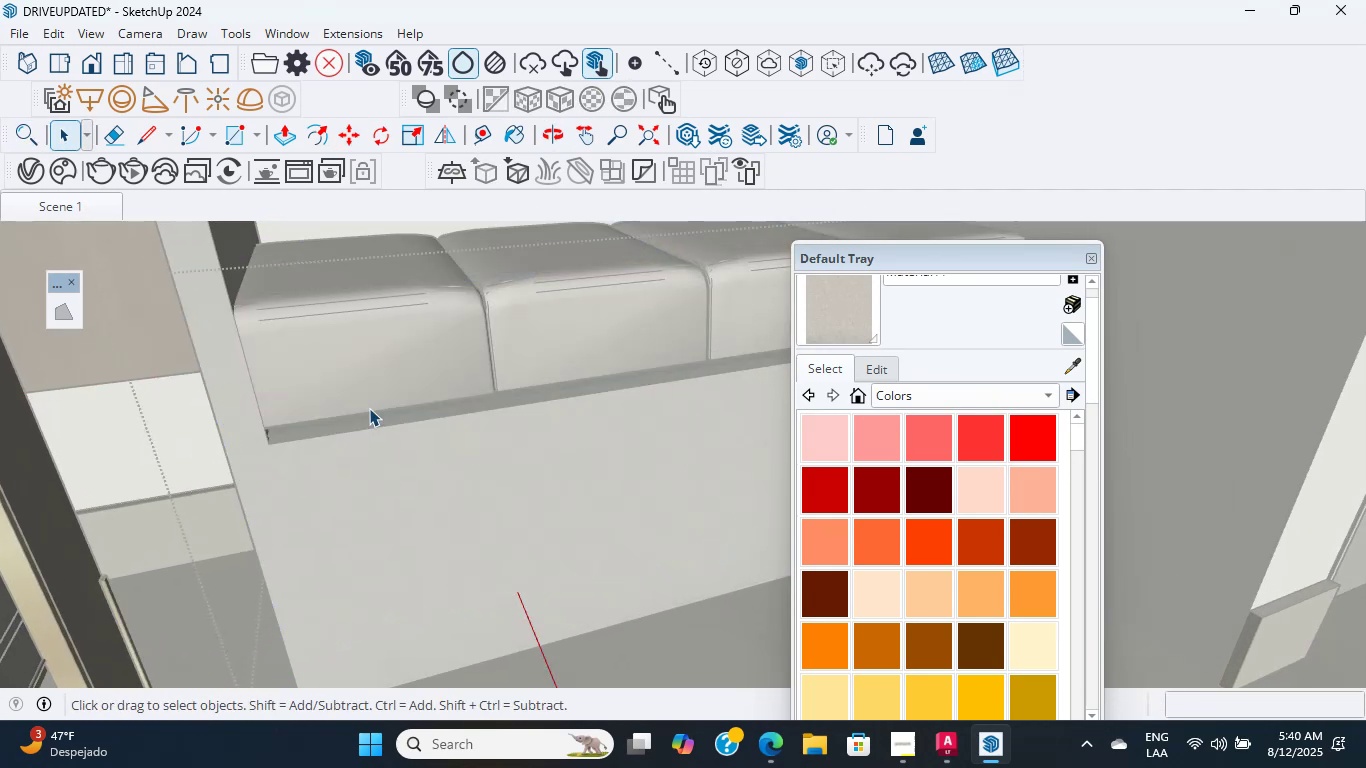 
left_click([369, 408])
 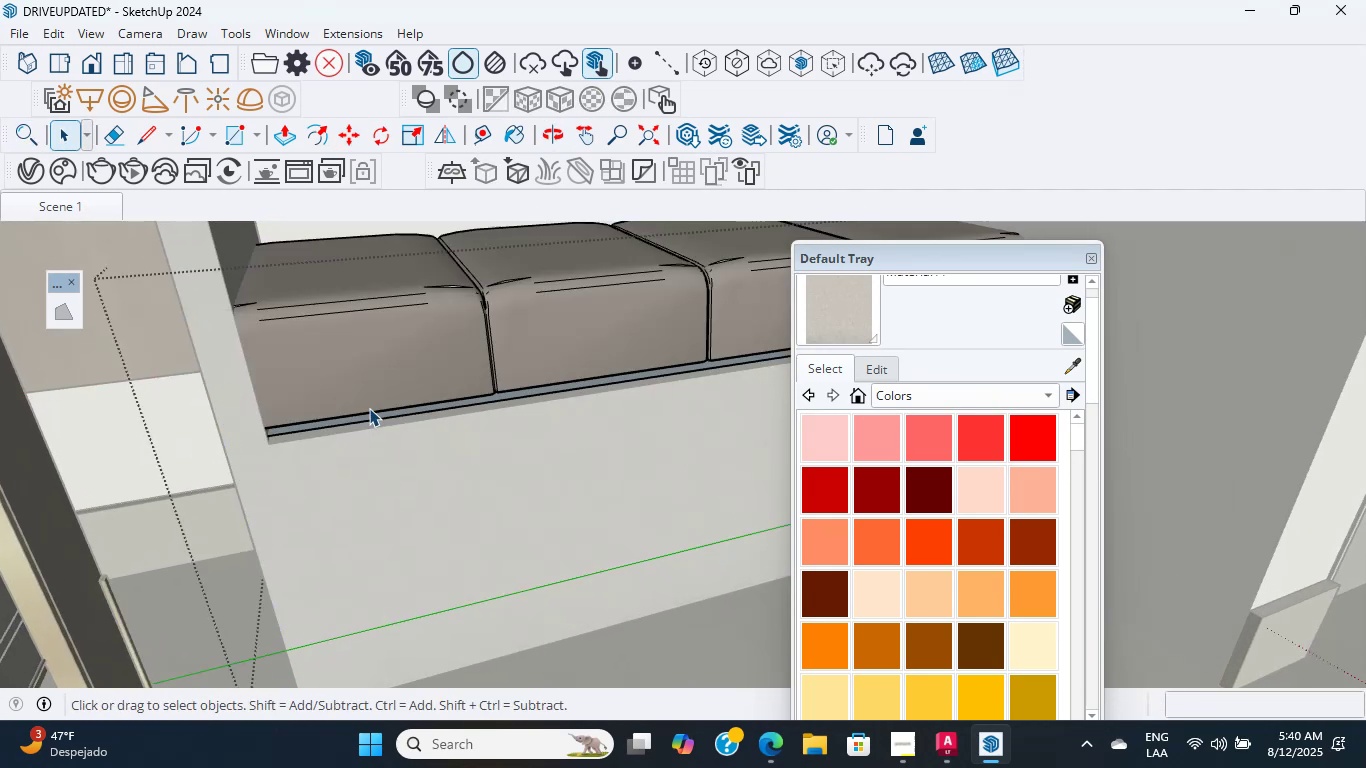 
scroll: coordinate [400, 326], scroll_direction: down, amount: 1.0
 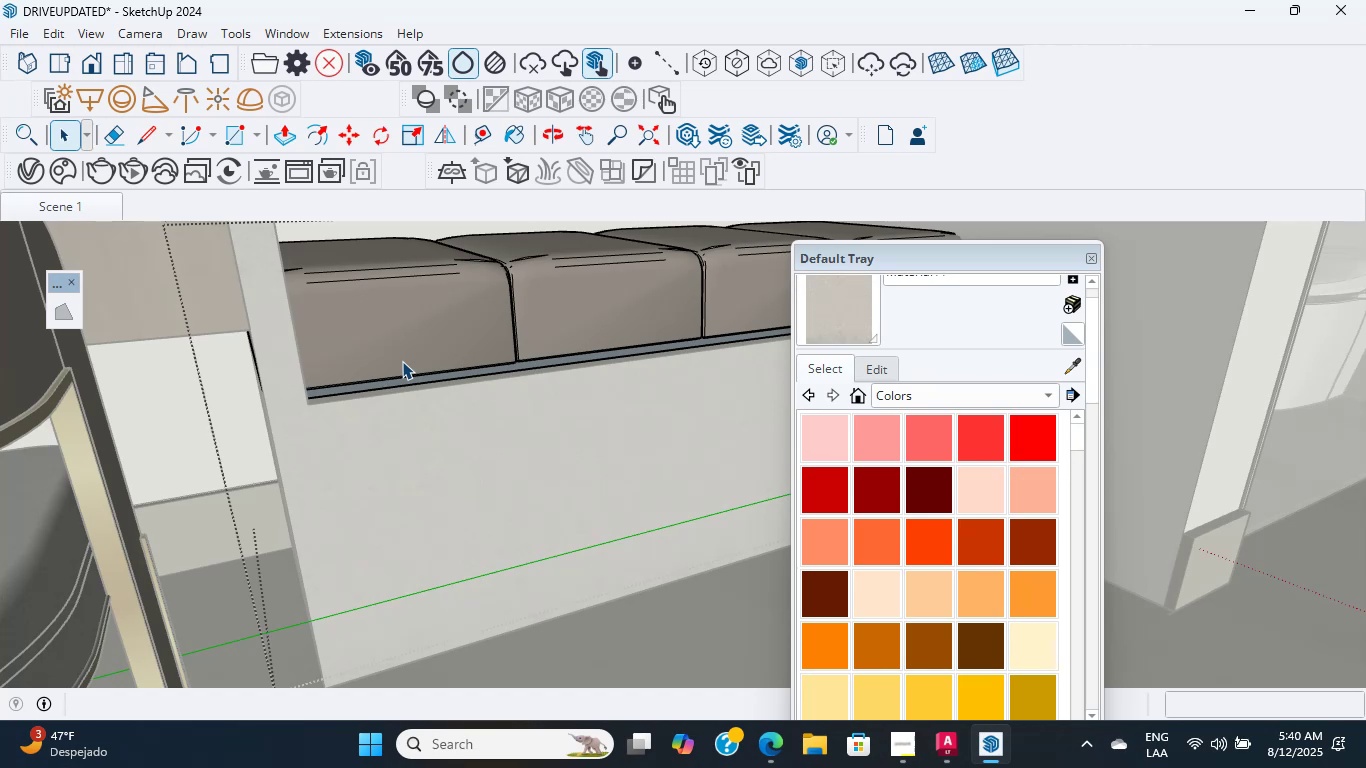 
wait(20.48)
 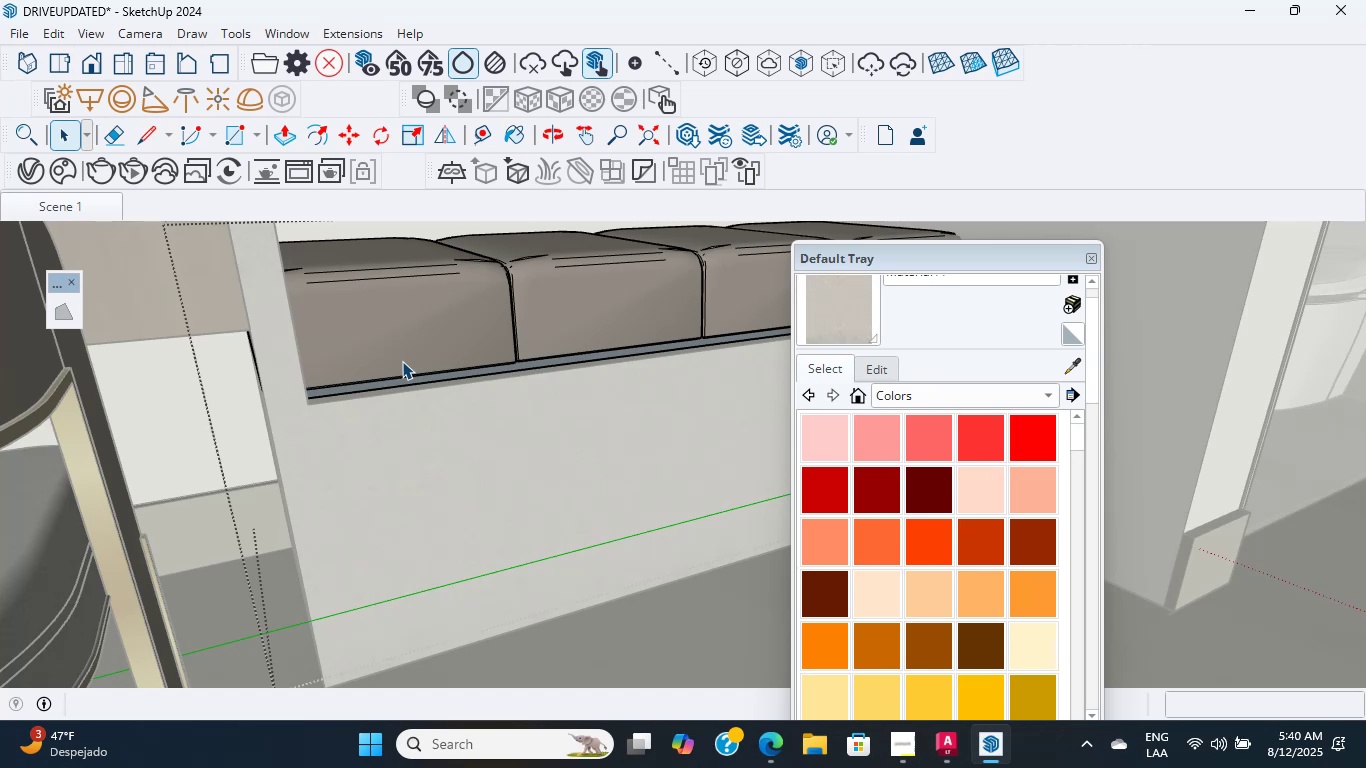 
key(Control+Z)
 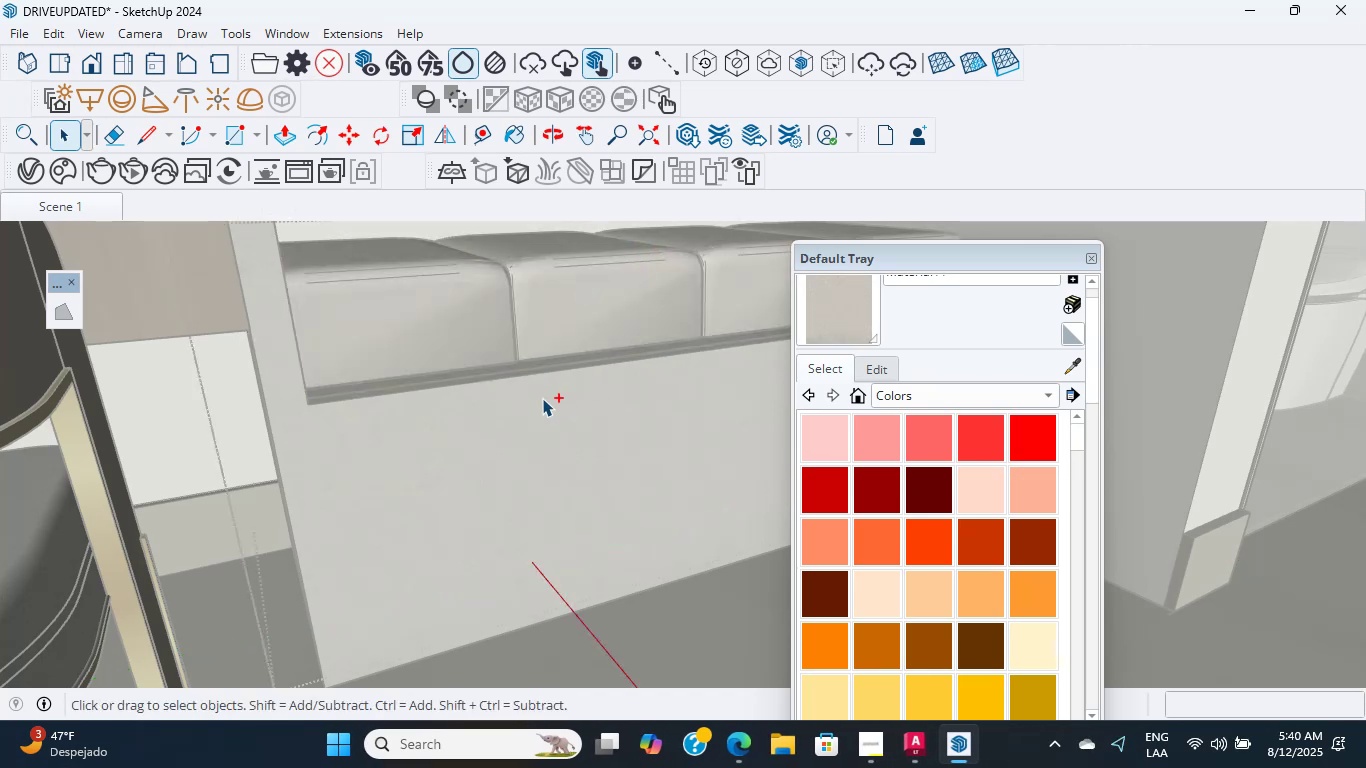 
key(Control+Z)
 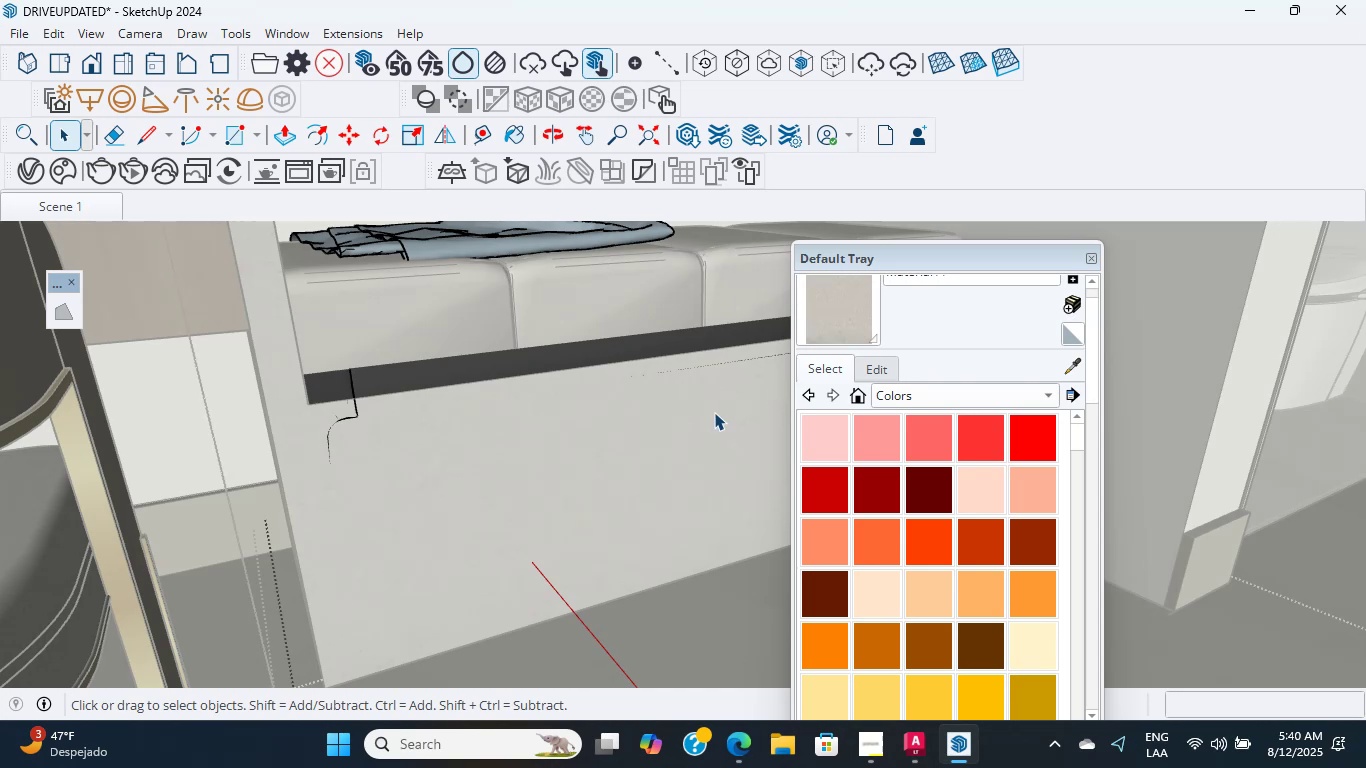 
hold_key(key=ShiftLeft, duration=0.71)
 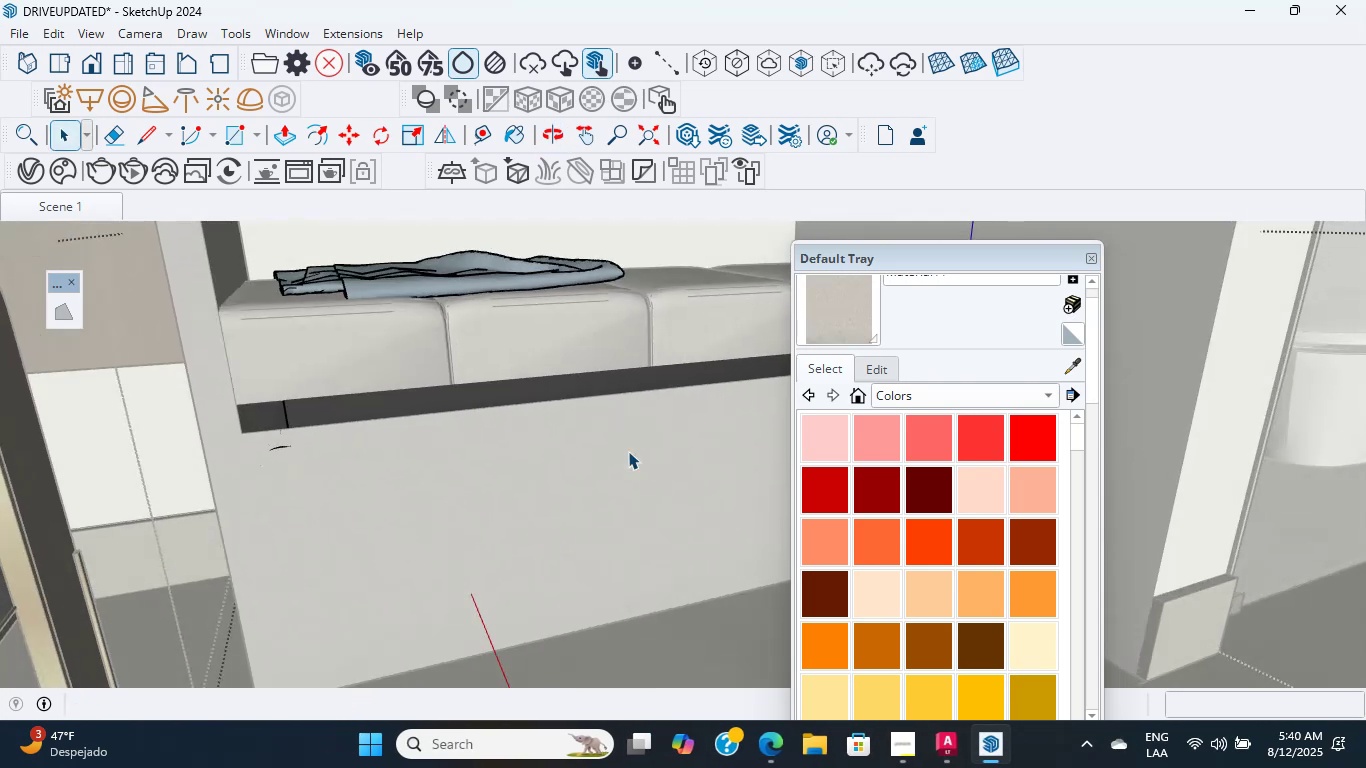 
hold_key(key=ControlLeft, duration=0.38)
 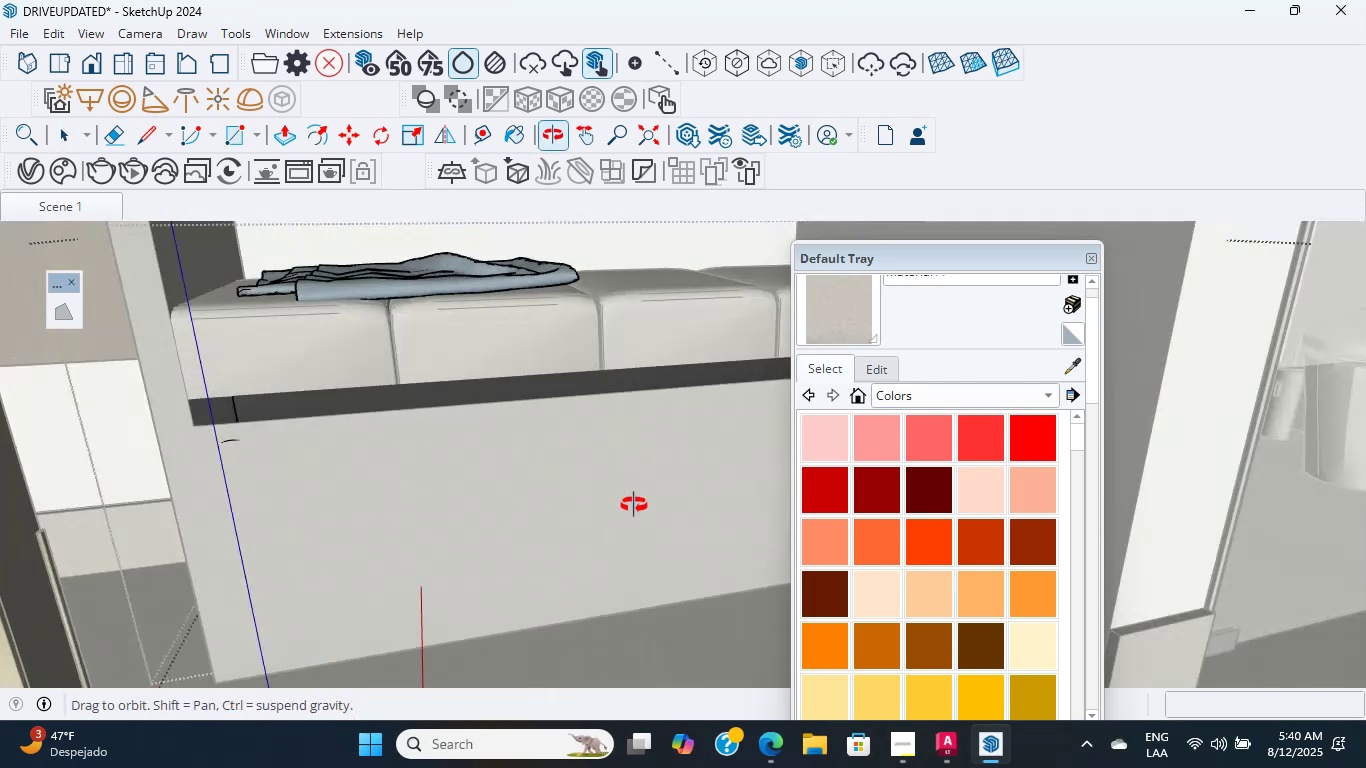 
hold_key(key=ShiftLeft, duration=0.42)
 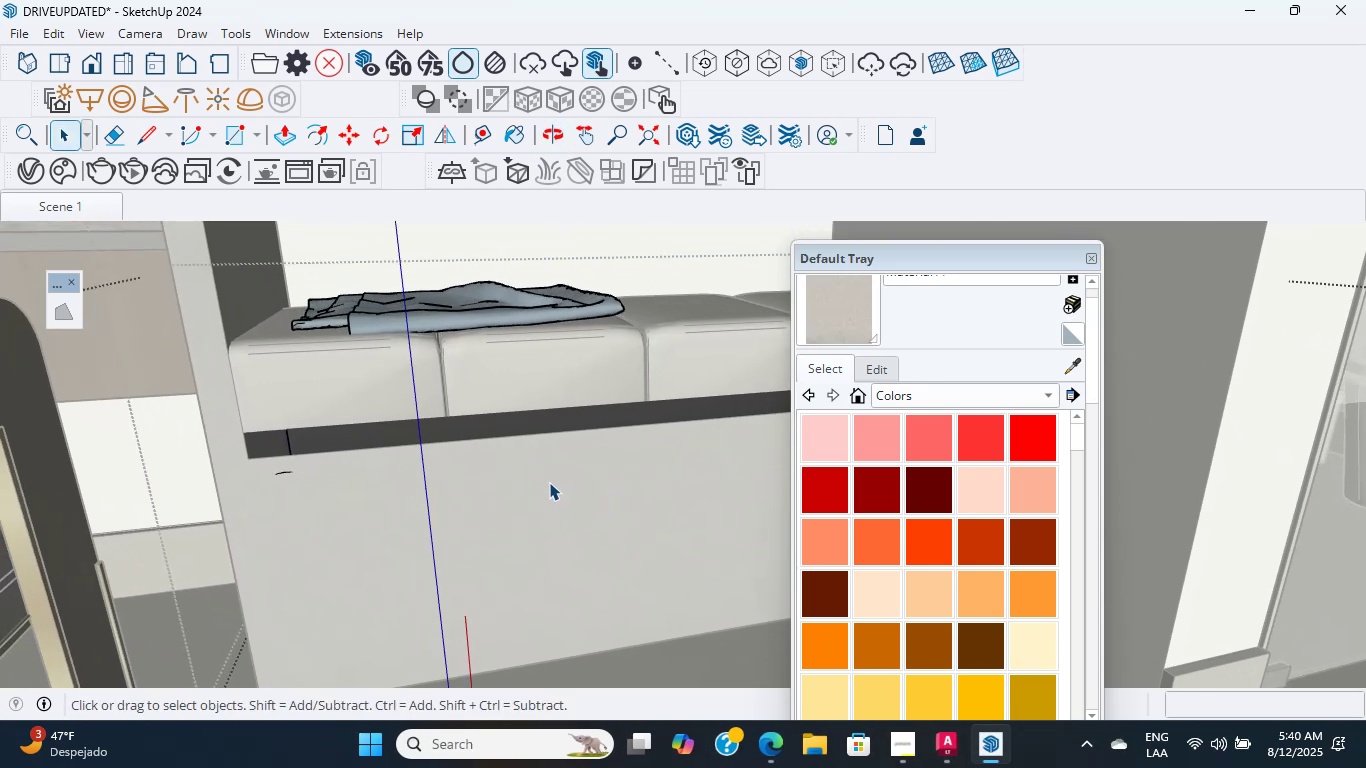 
scroll: coordinate [490, 442], scroll_direction: up, amount: 3.0
 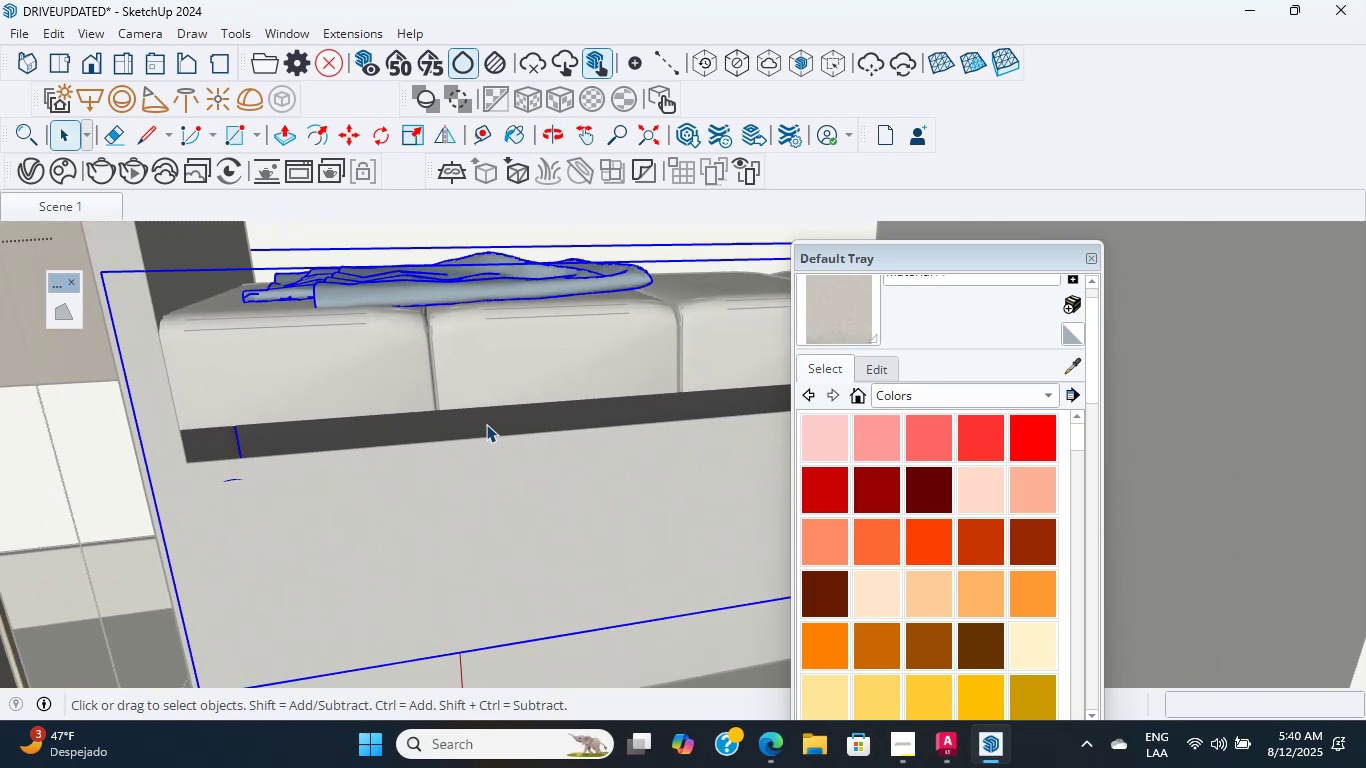 
double_click([486, 424])
 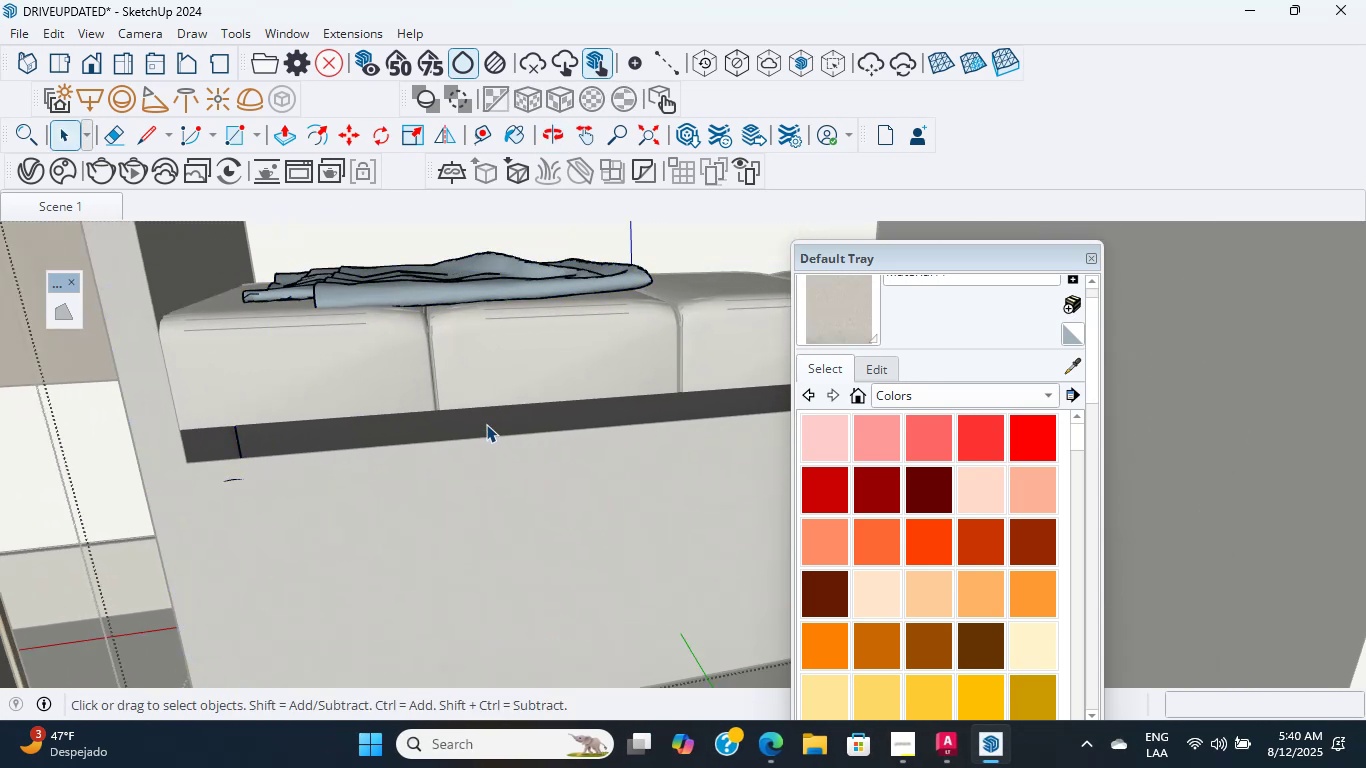 
triple_click([486, 424])
 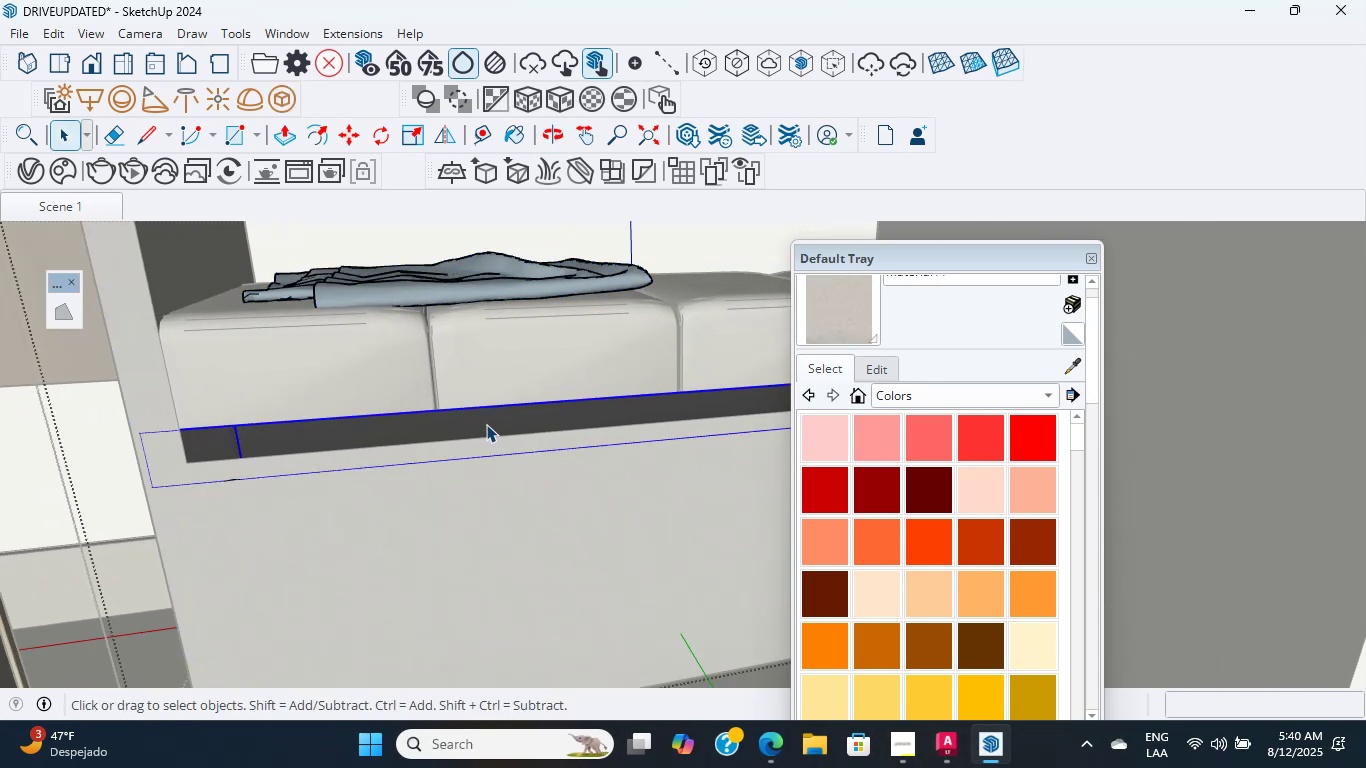 
triple_click([486, 424])
 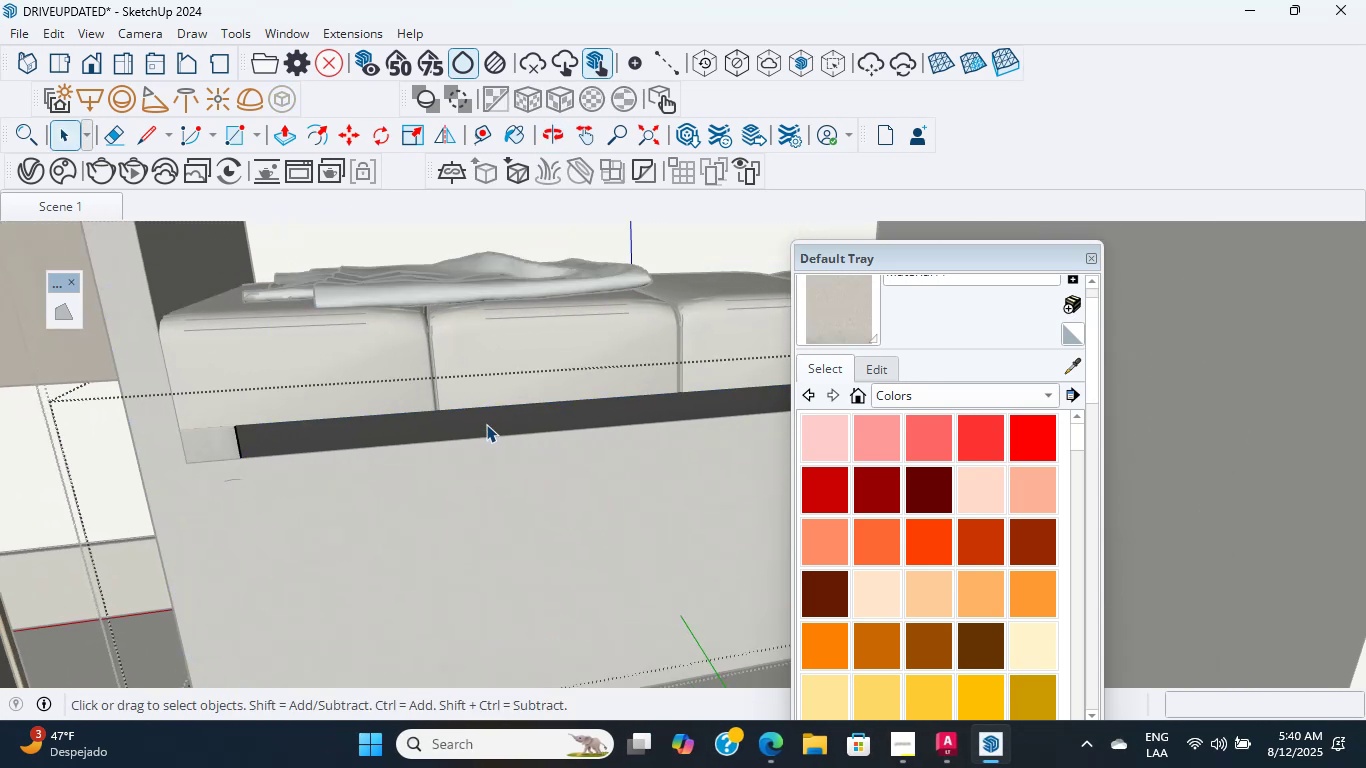 
triple_click([486, 424])
 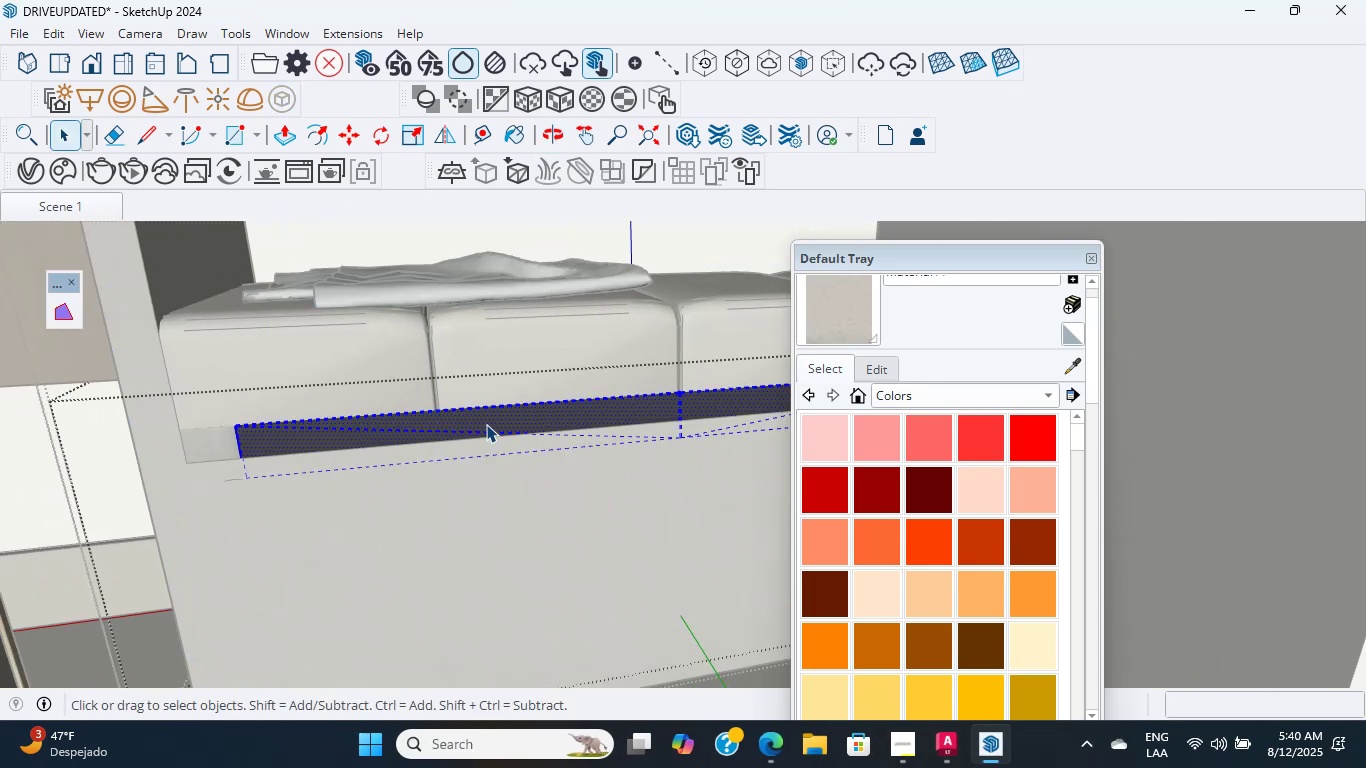 
double_click([486, 424])
 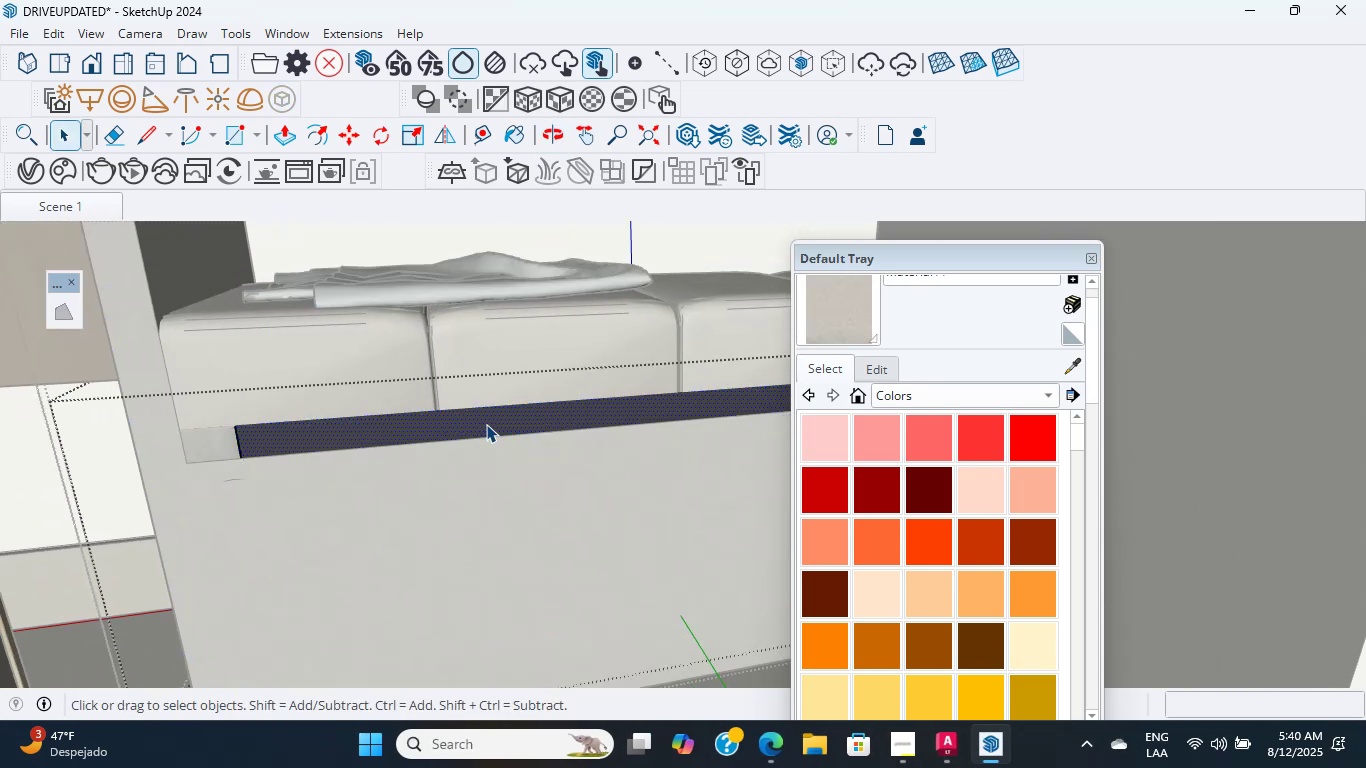 
triple_click([486, 424])
 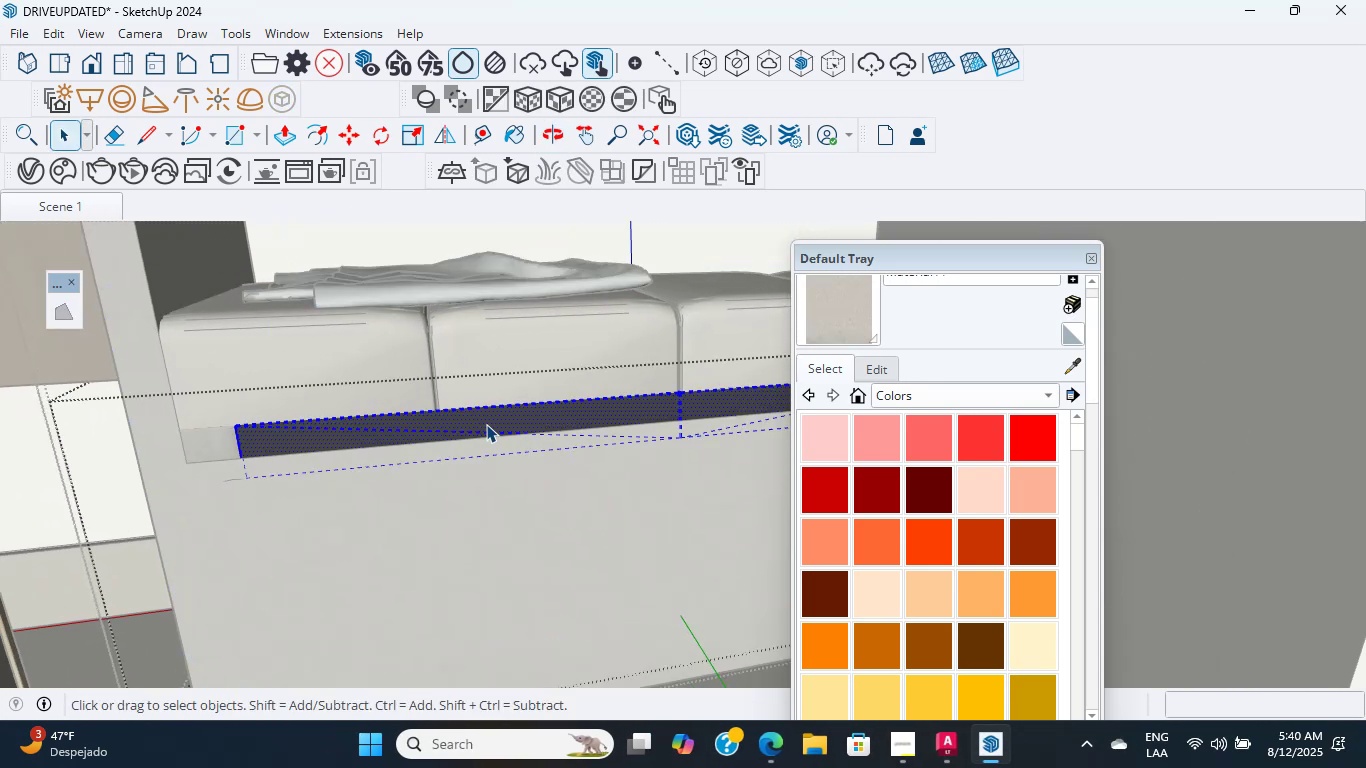 
triple_click([486, 424])
 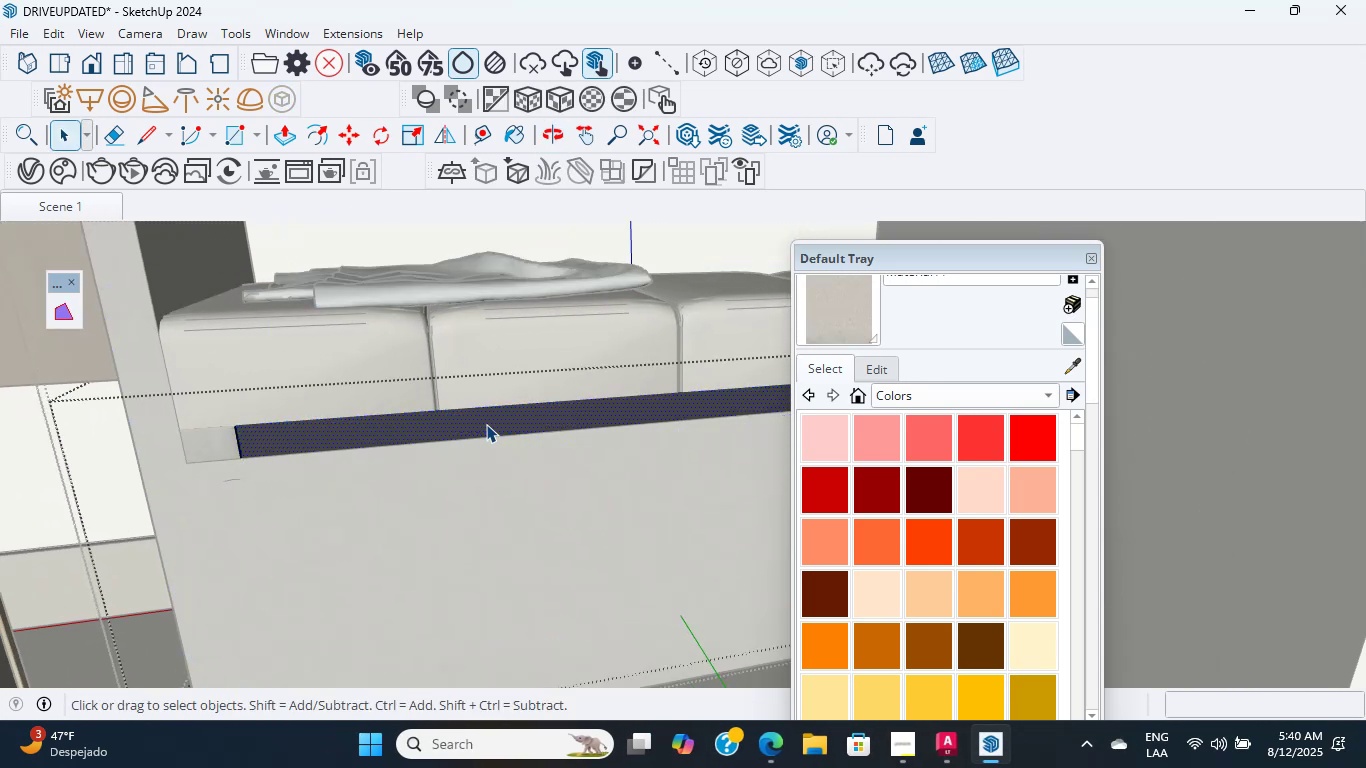 
triple_click([486, 424])
 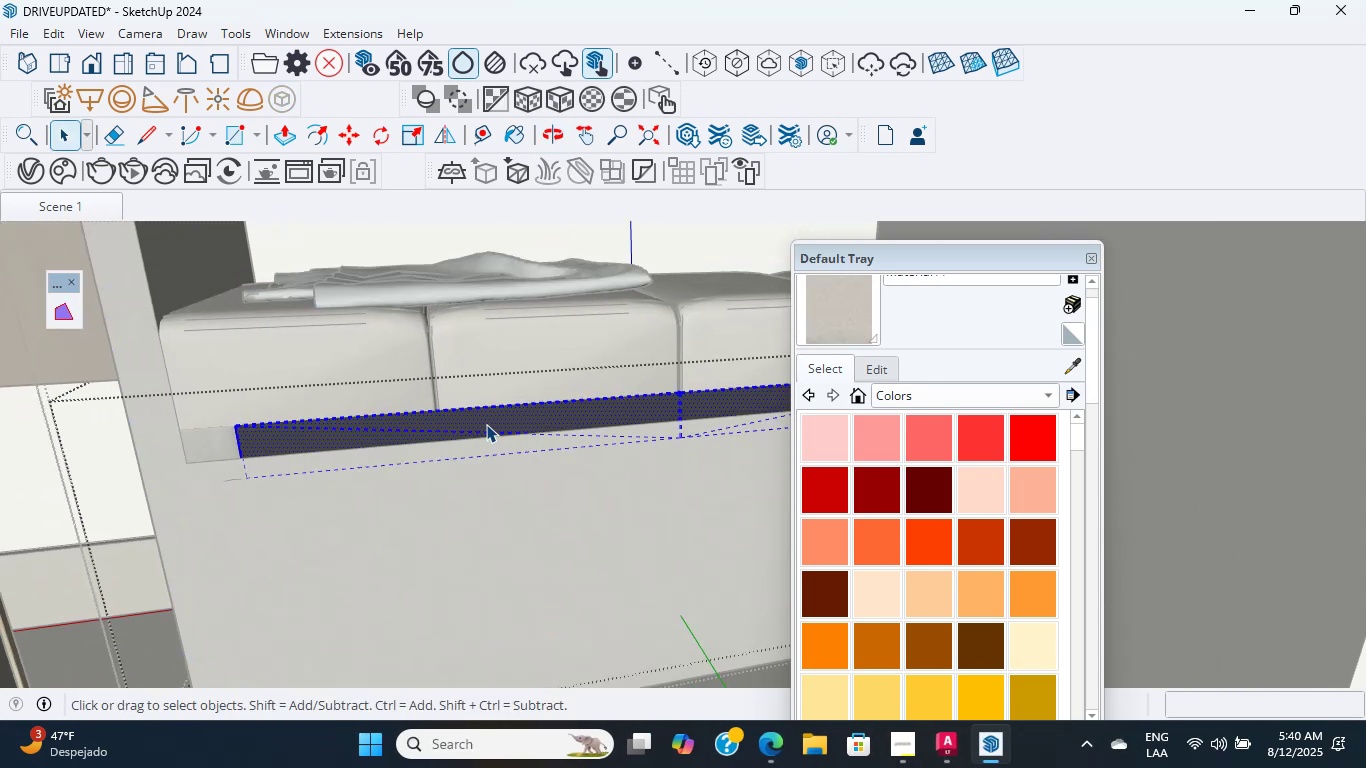 
triple_click([486, 424])
 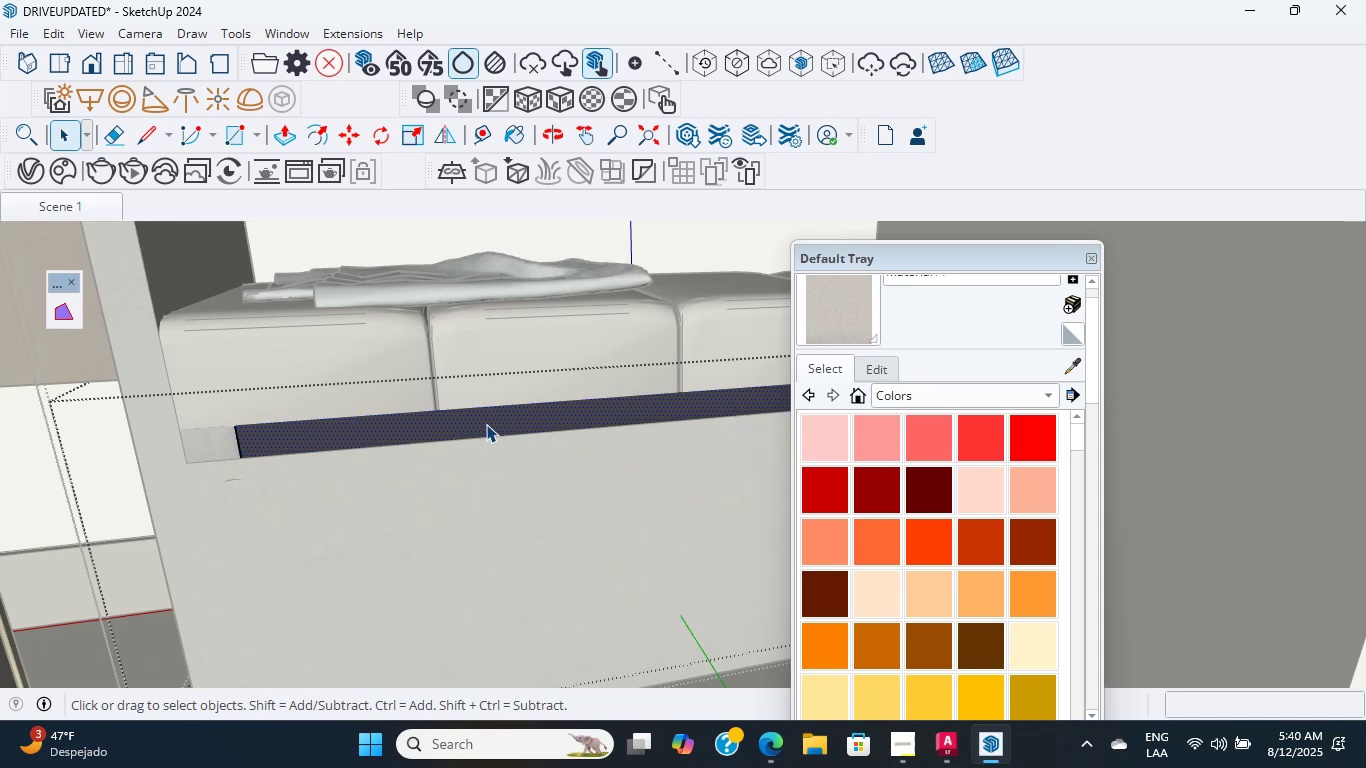 
triple_click([486, 424])
 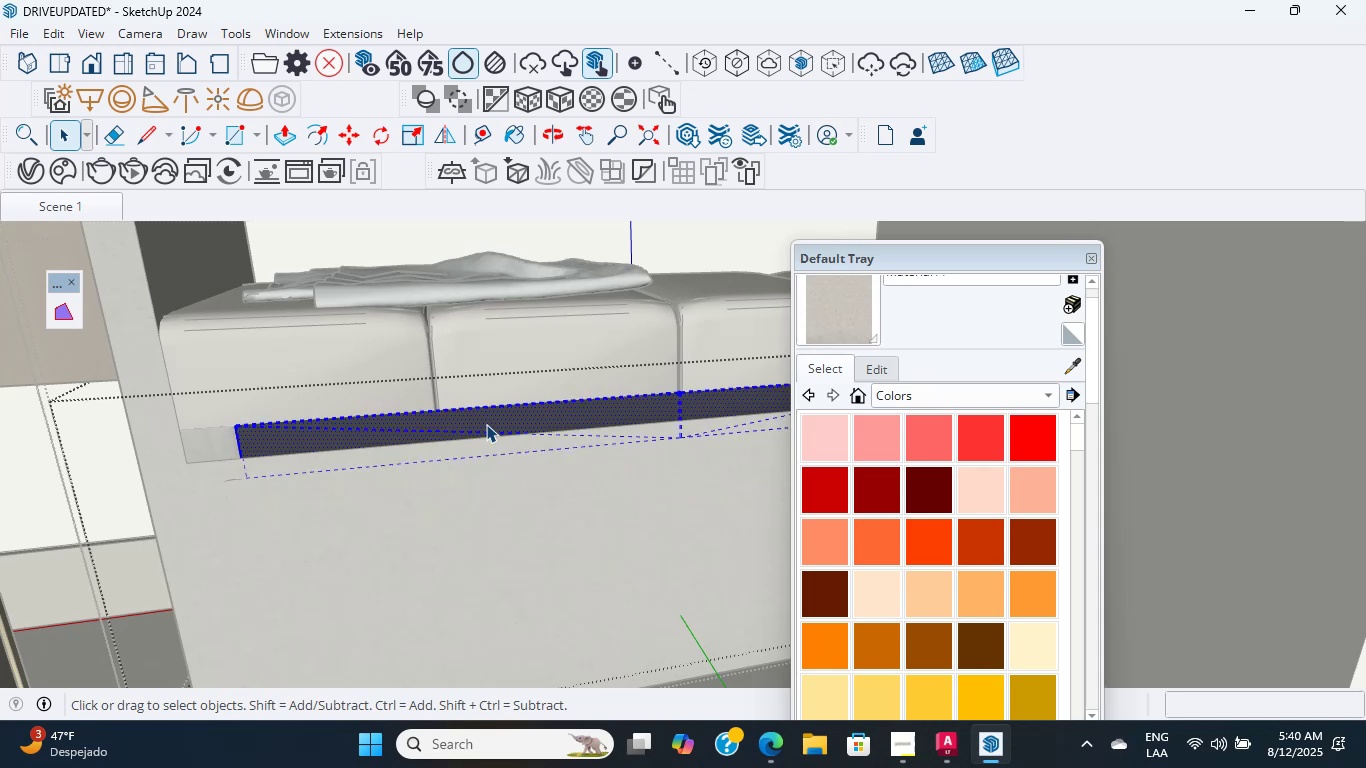 
triple_click([486, 424])
 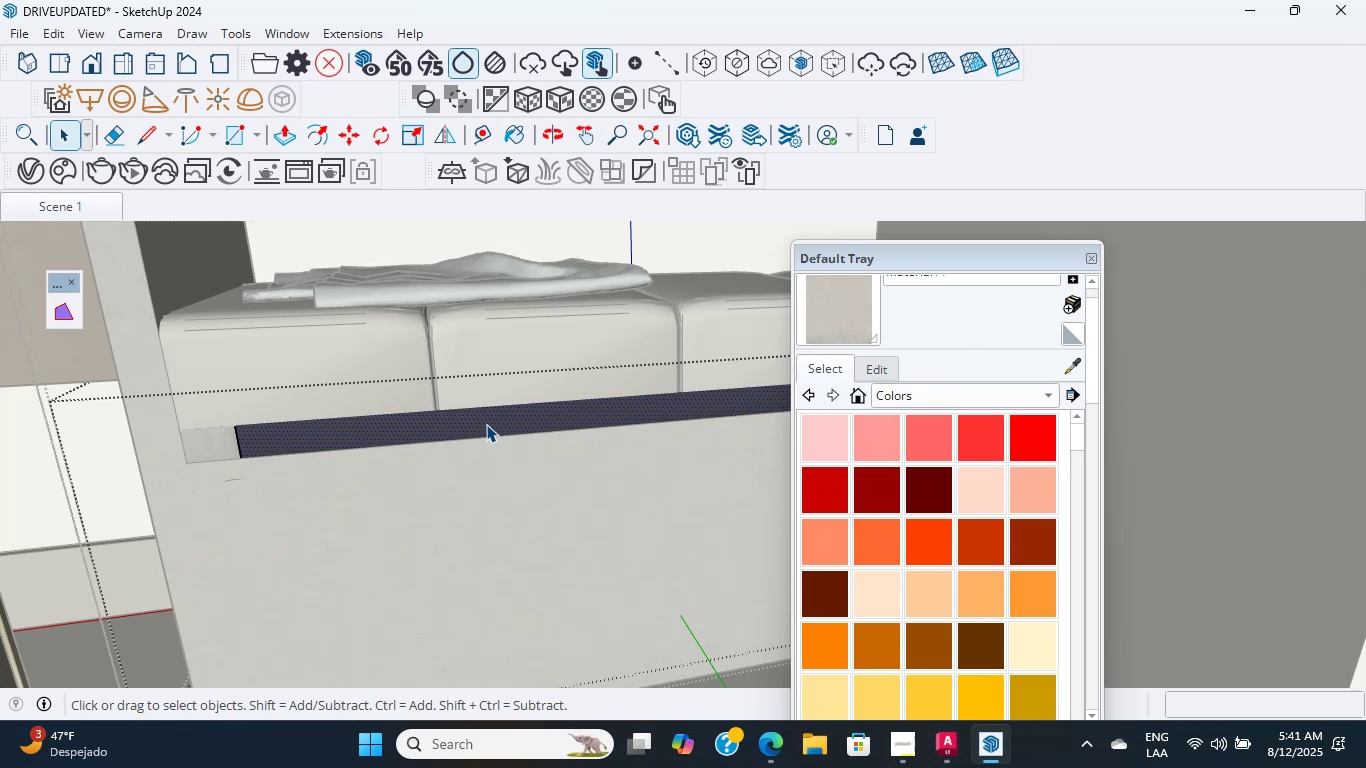 
wait(40.02)
 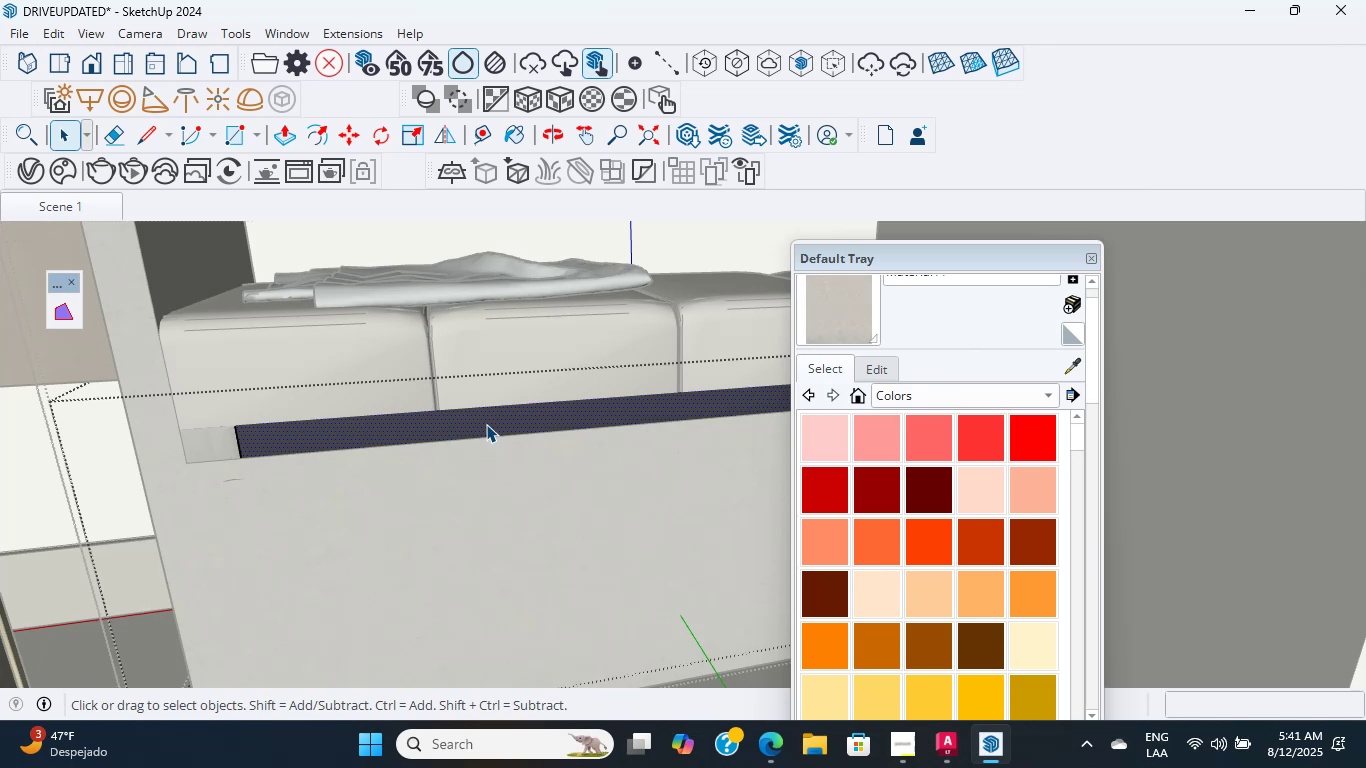 
double_click([420, 432])
 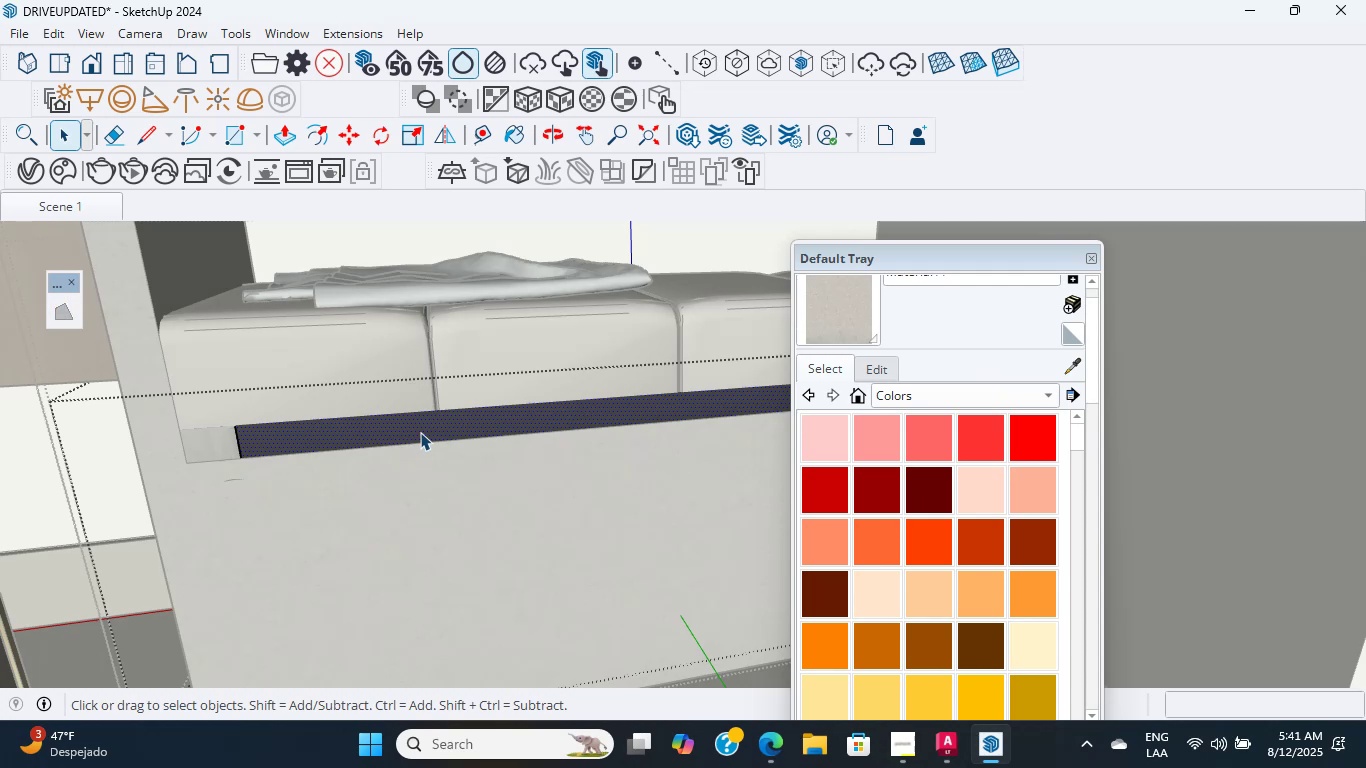 
triple_click([420, 432])
 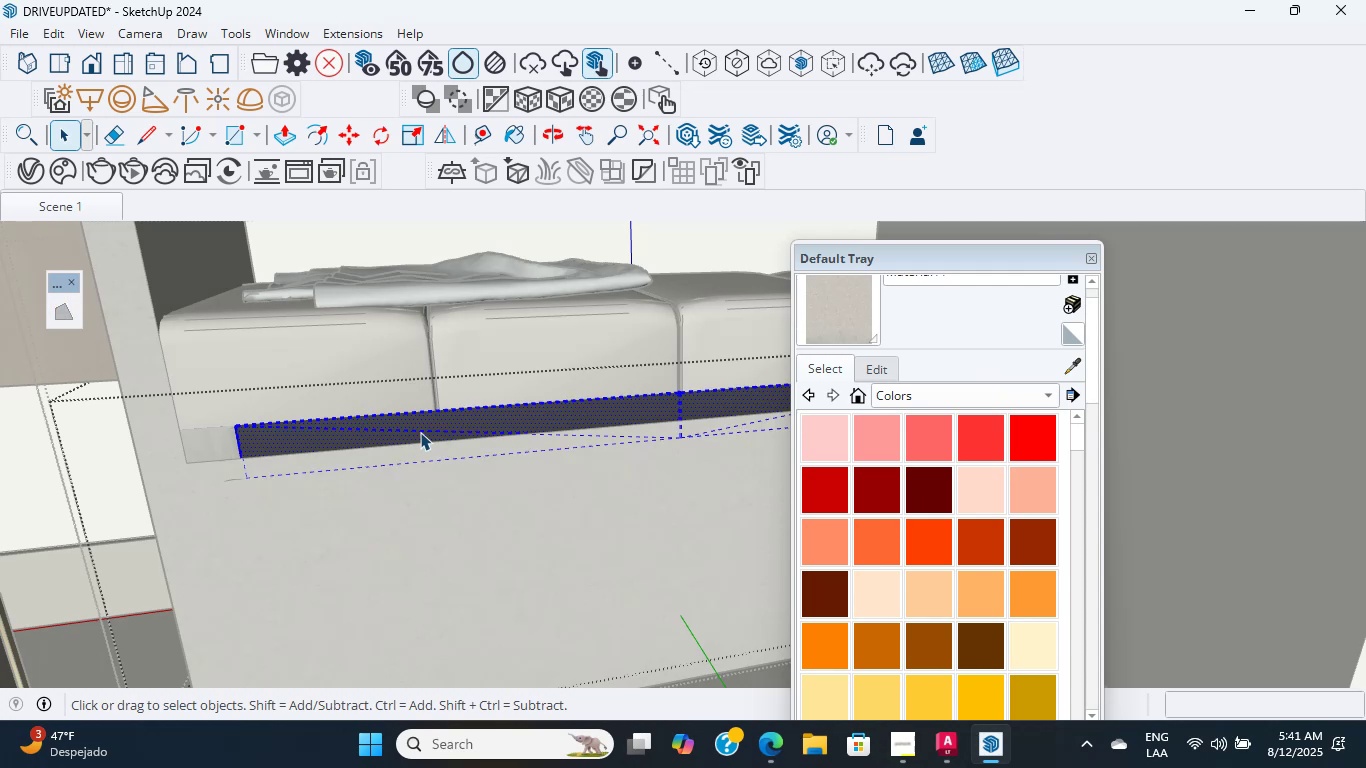 
triple_click([420, 432])
 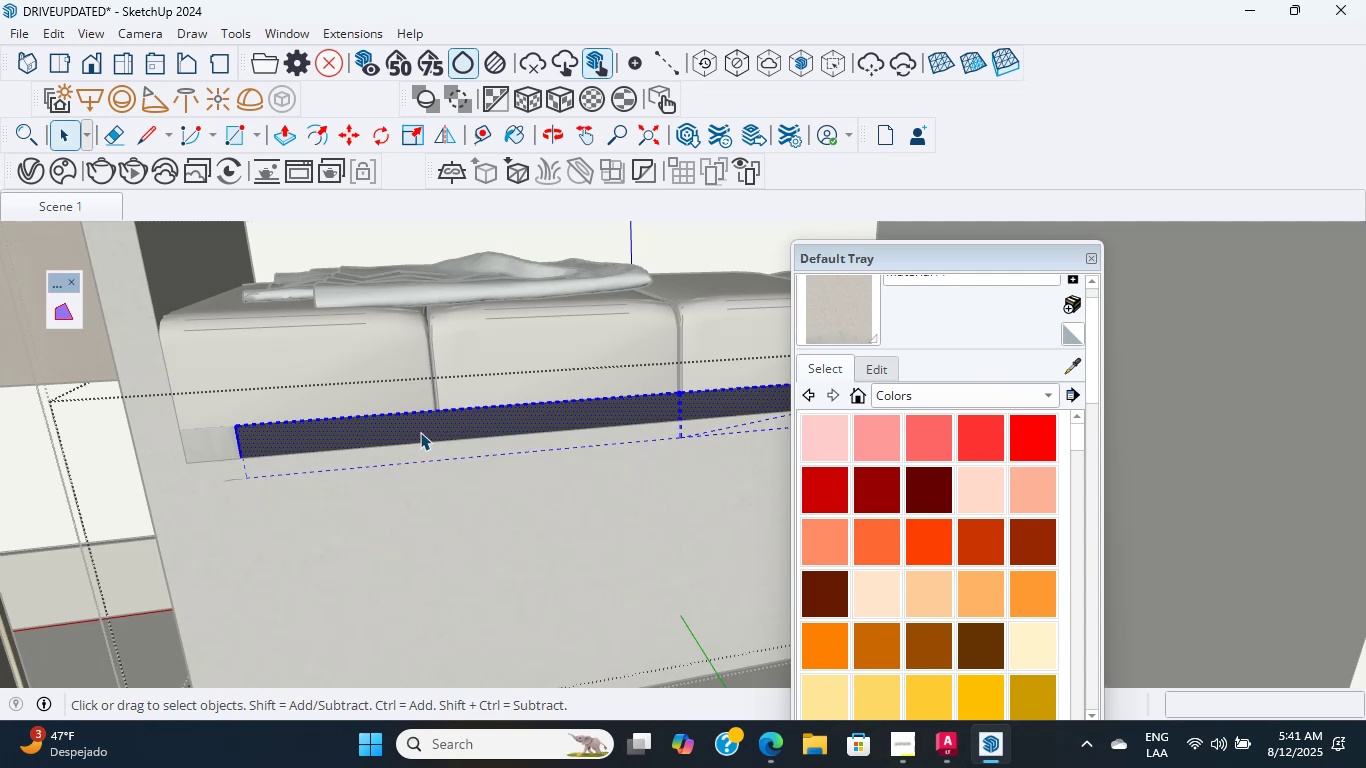 
double_click([420, 432])
 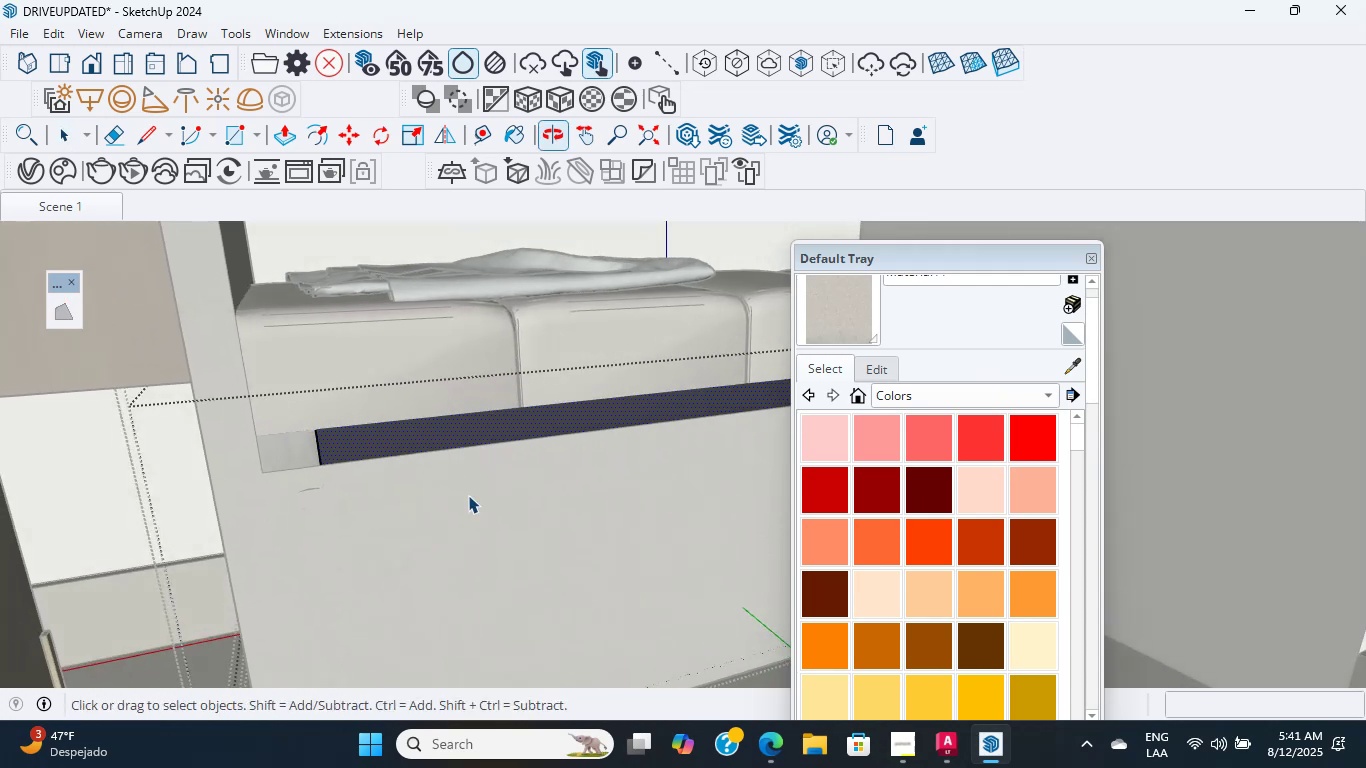 
key(Escape)
 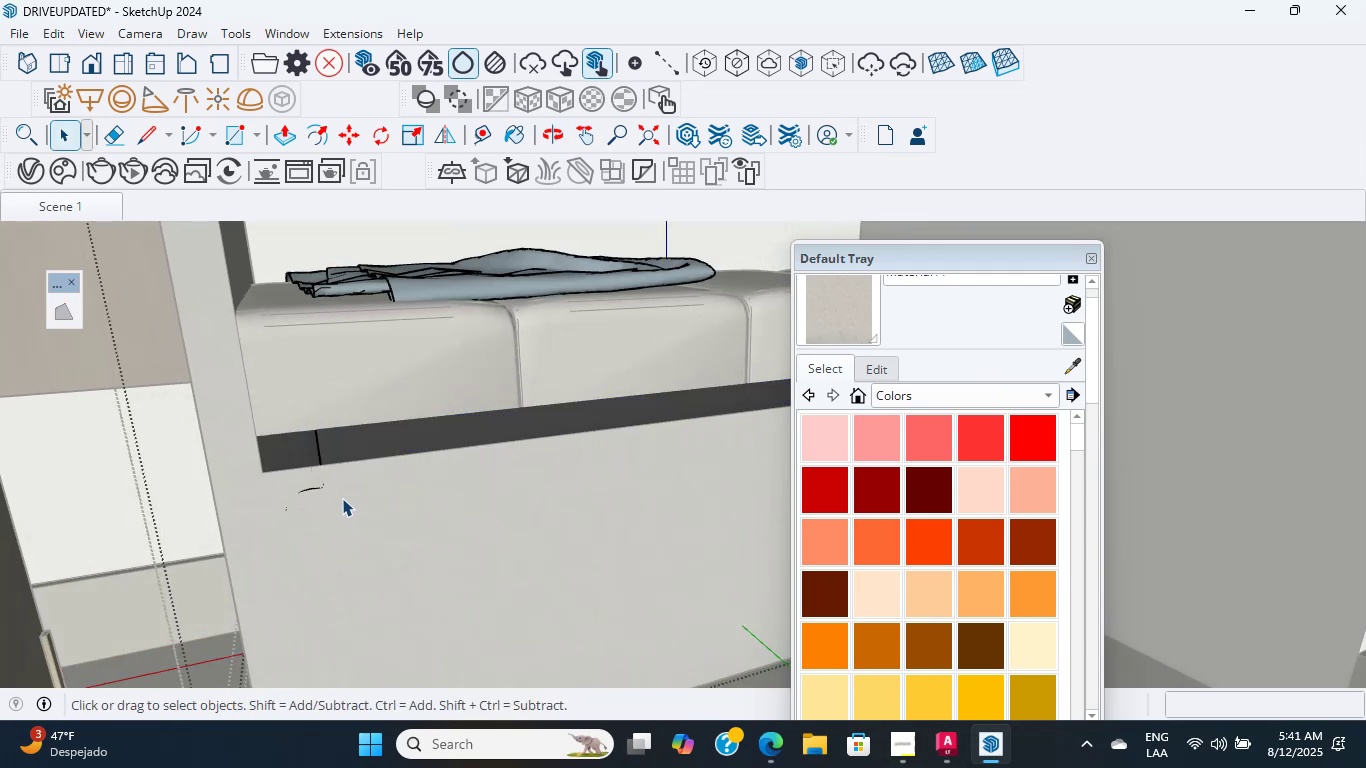 
left_click([328, 451])
 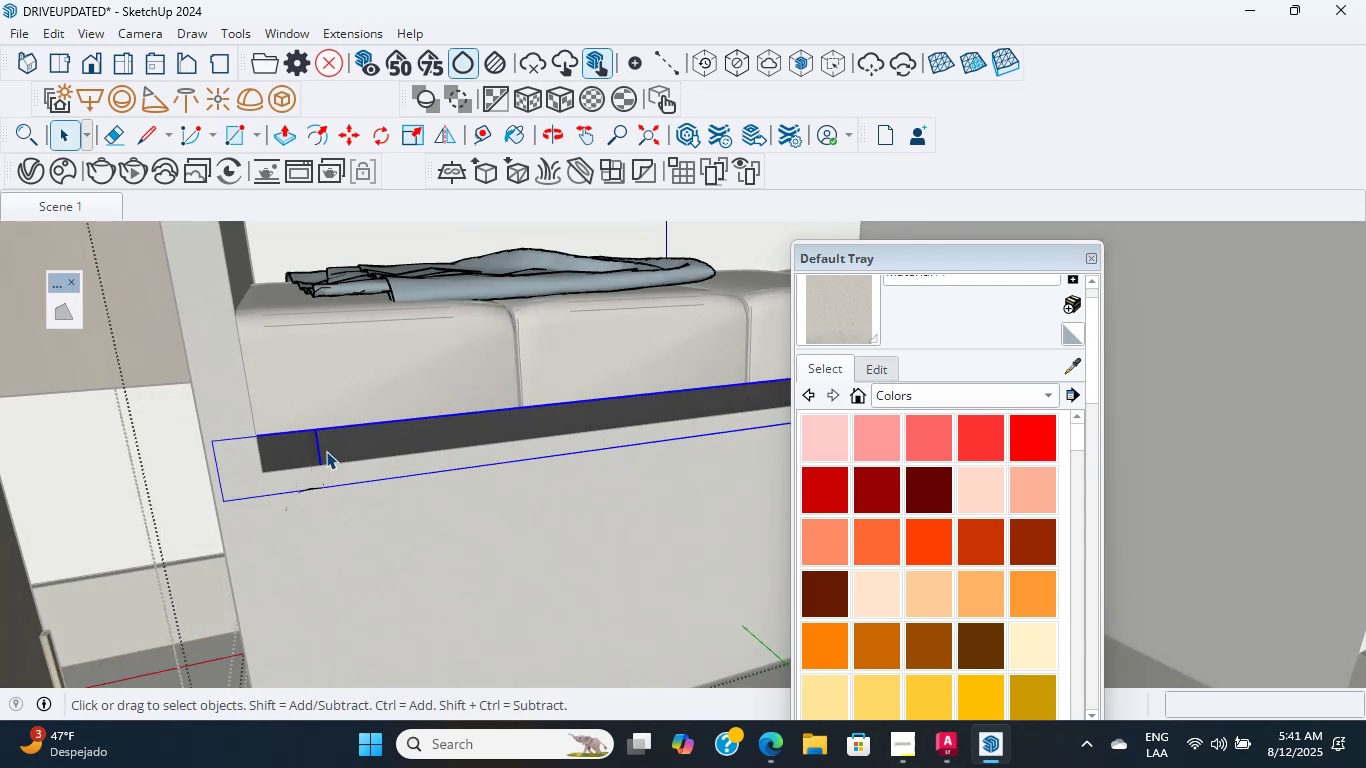 
scroll: coordinate [339, 450], scroll_direction: down, amount: 2.0
 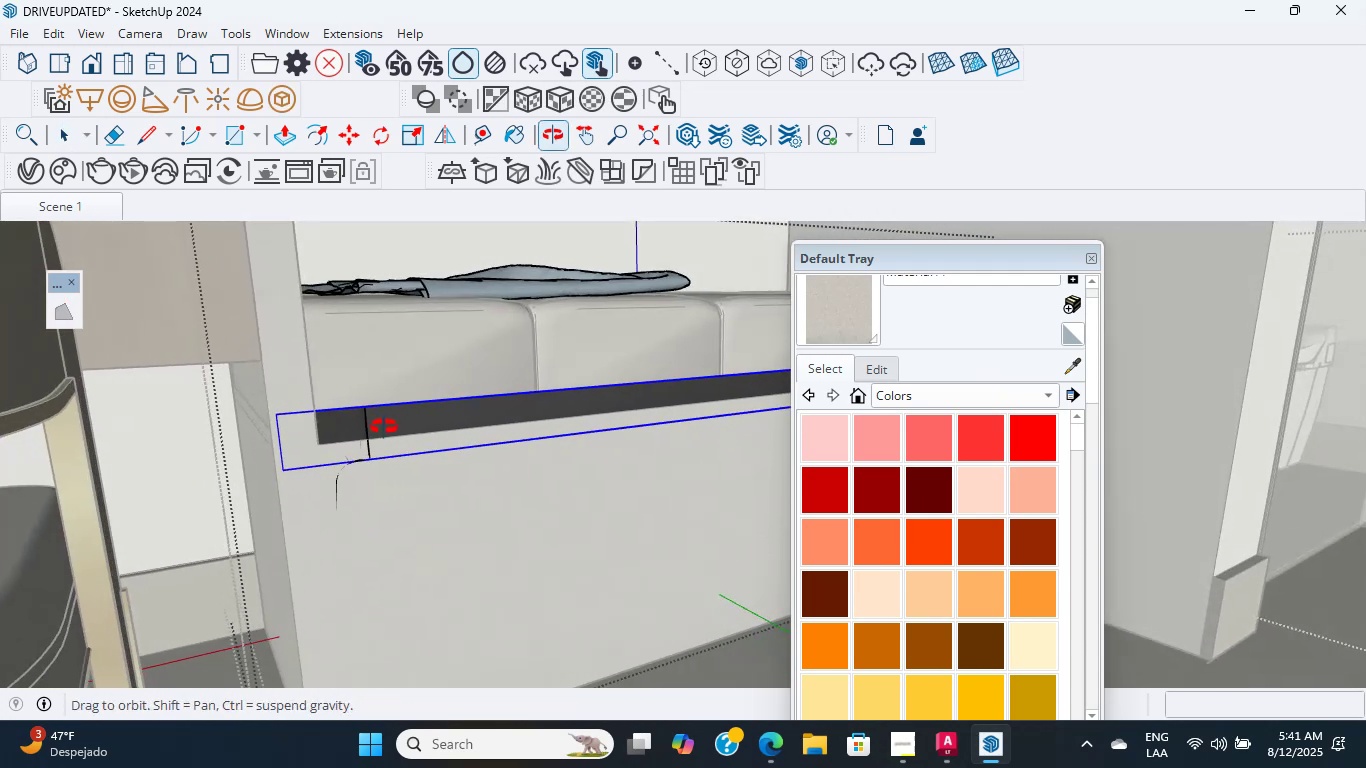 
key(Delete)
 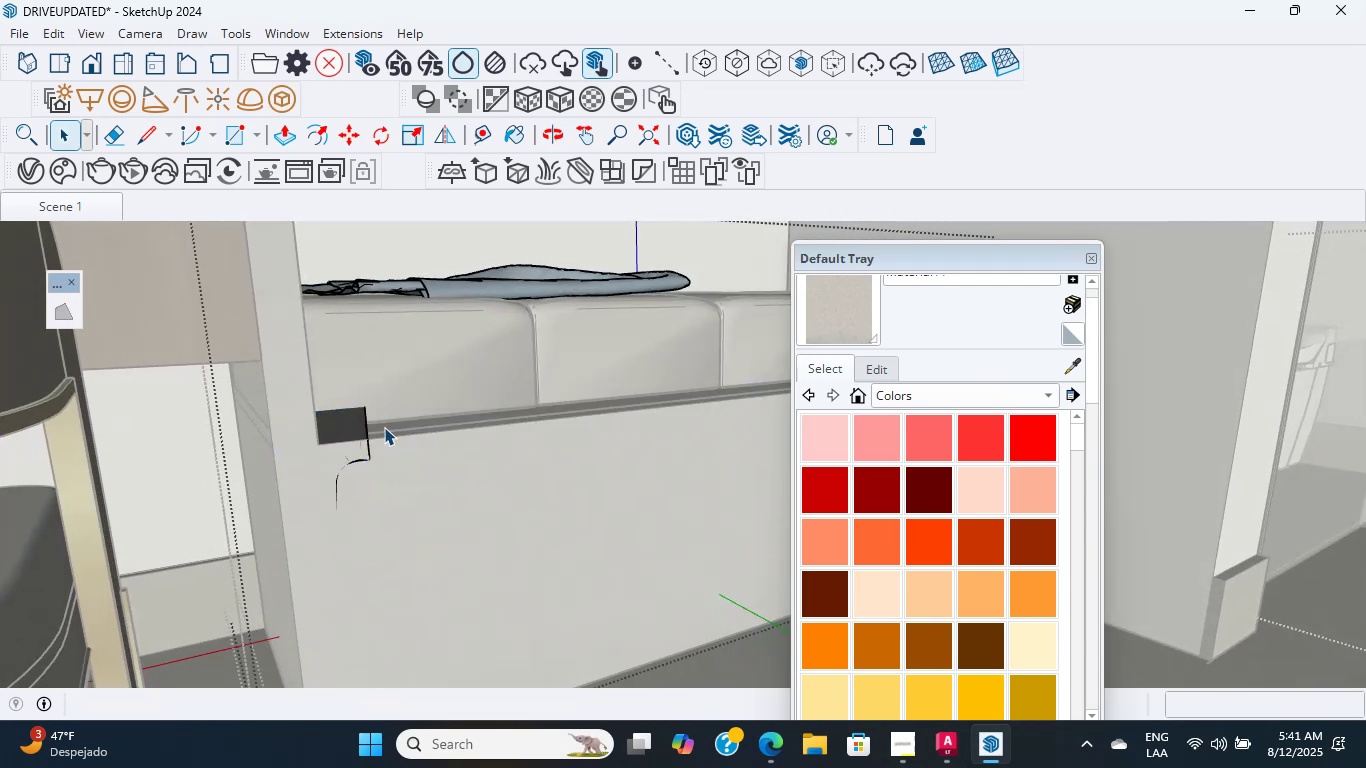 
scroll: coordinate [374, 420], scroll_direction: up, amount: 2.0
 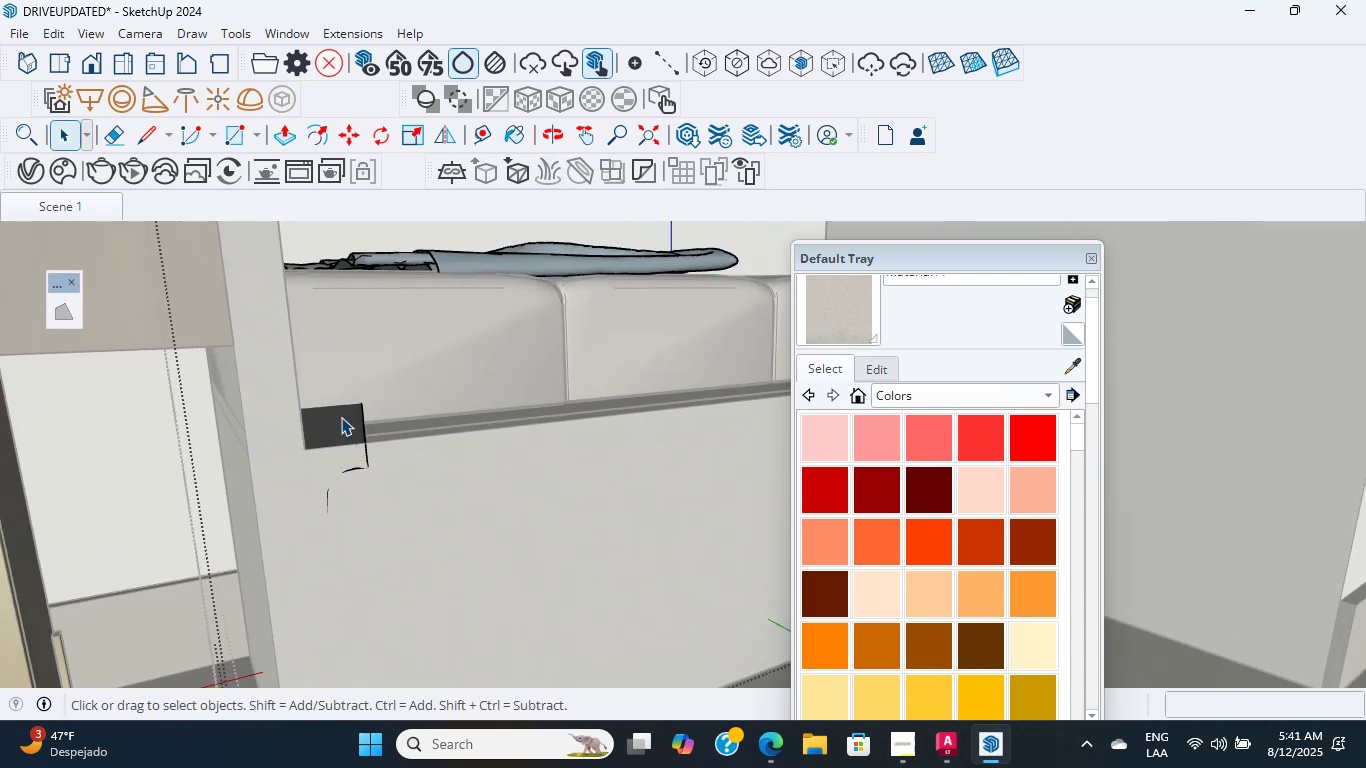 
left_click([341, 417])
 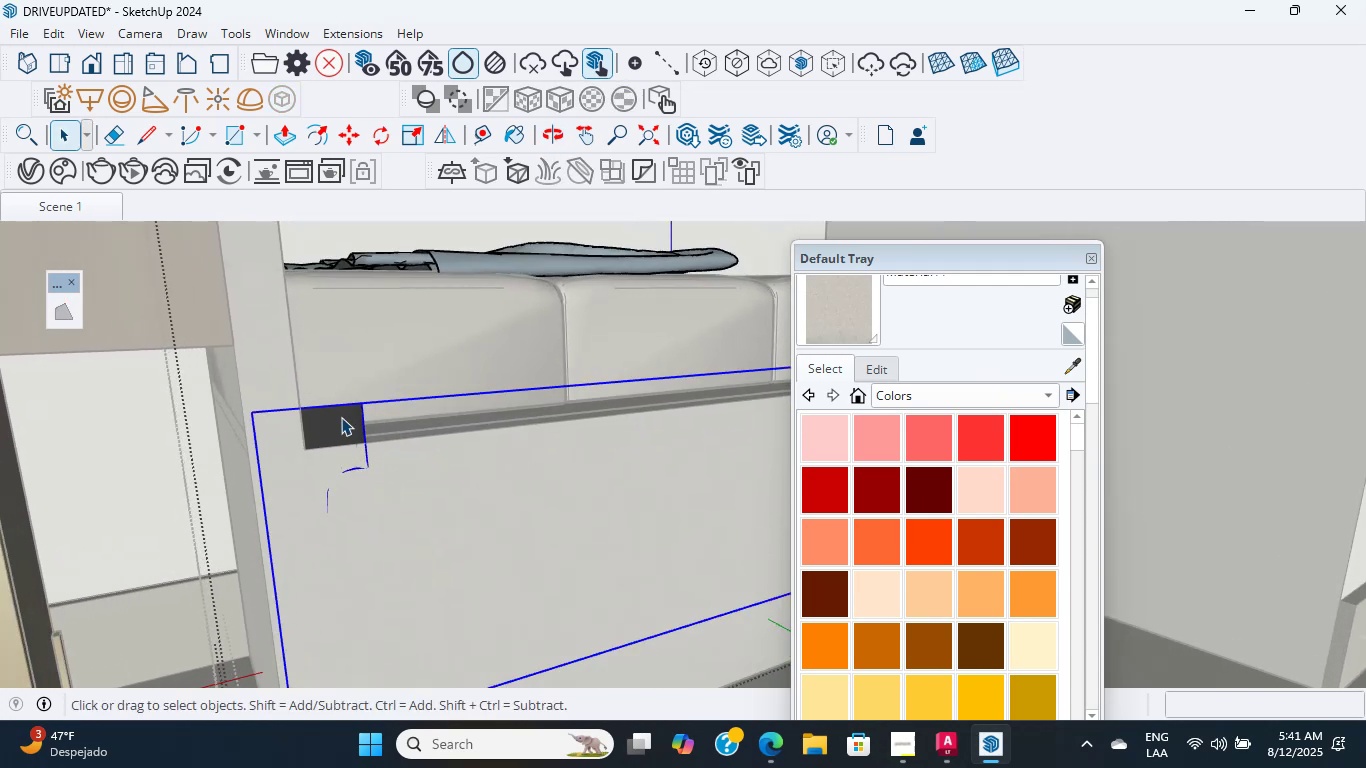 
key(Delete)
 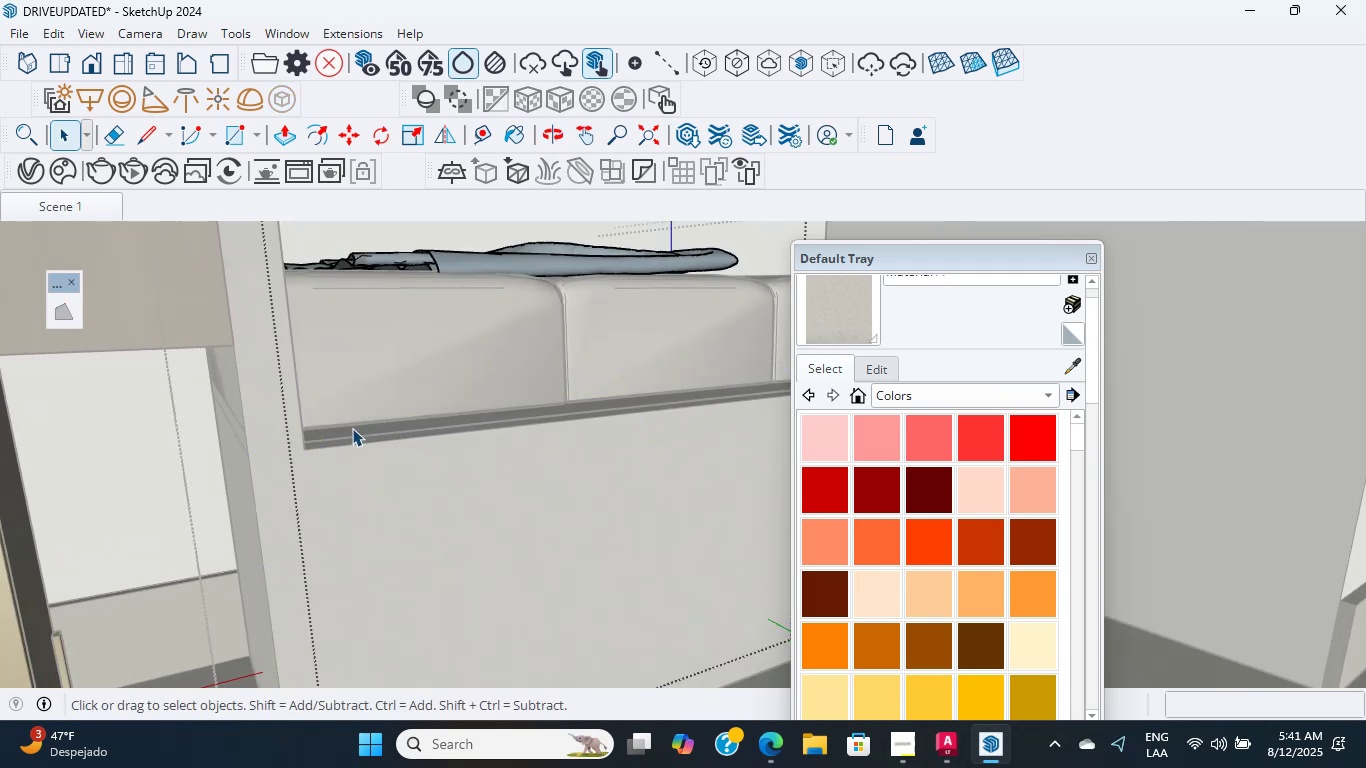 
scroll: coordinate [343, 434], scroll_direction: down, amount: 1.0
 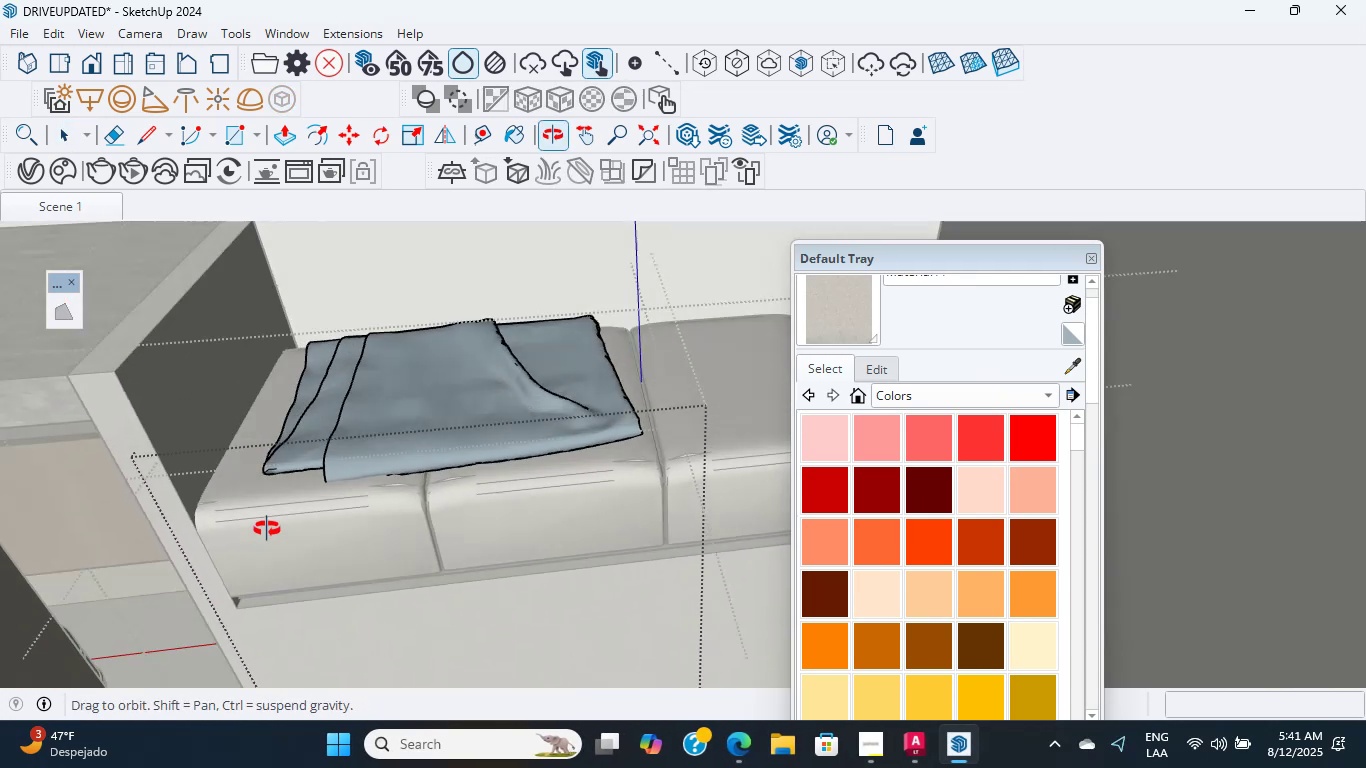 
scroll: coordinate [301, 474], scroll_direction: up, amount: 3.0
 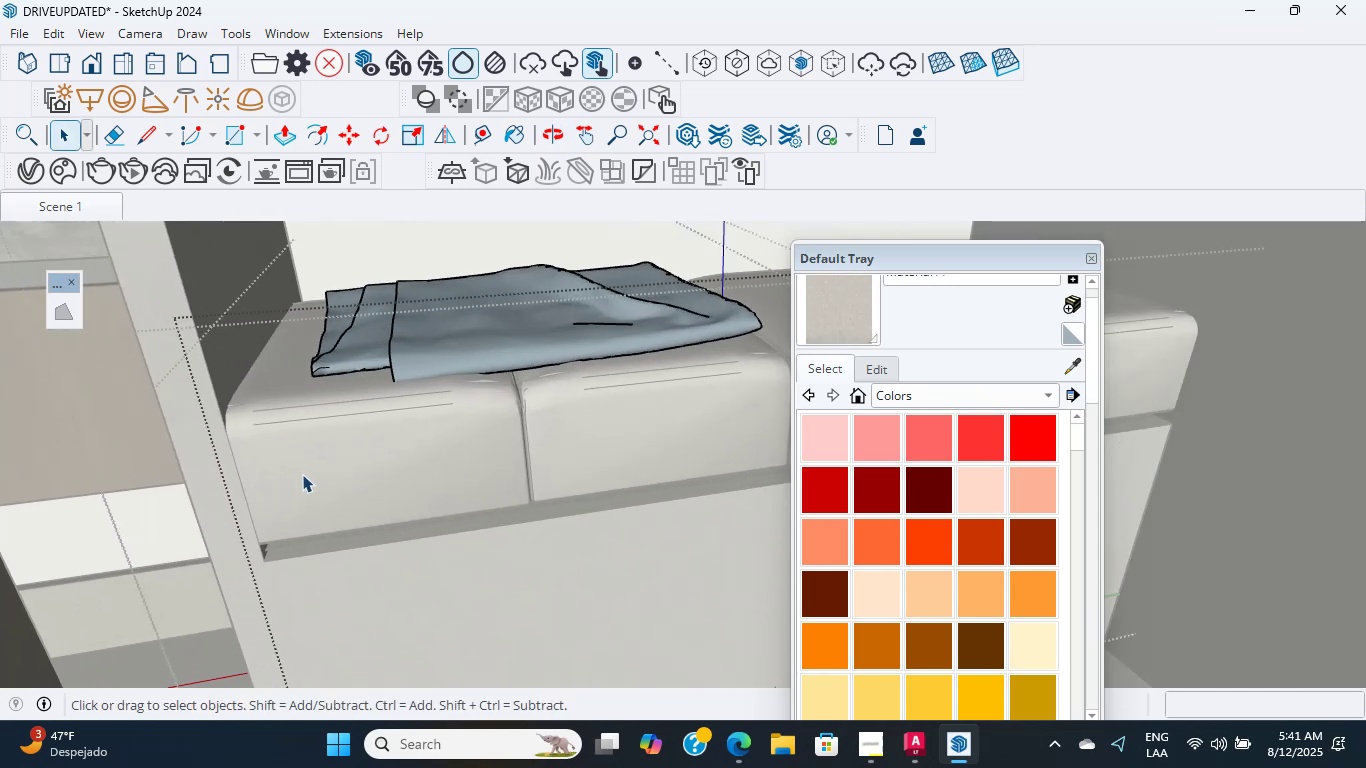 
left_click([302, 474])
 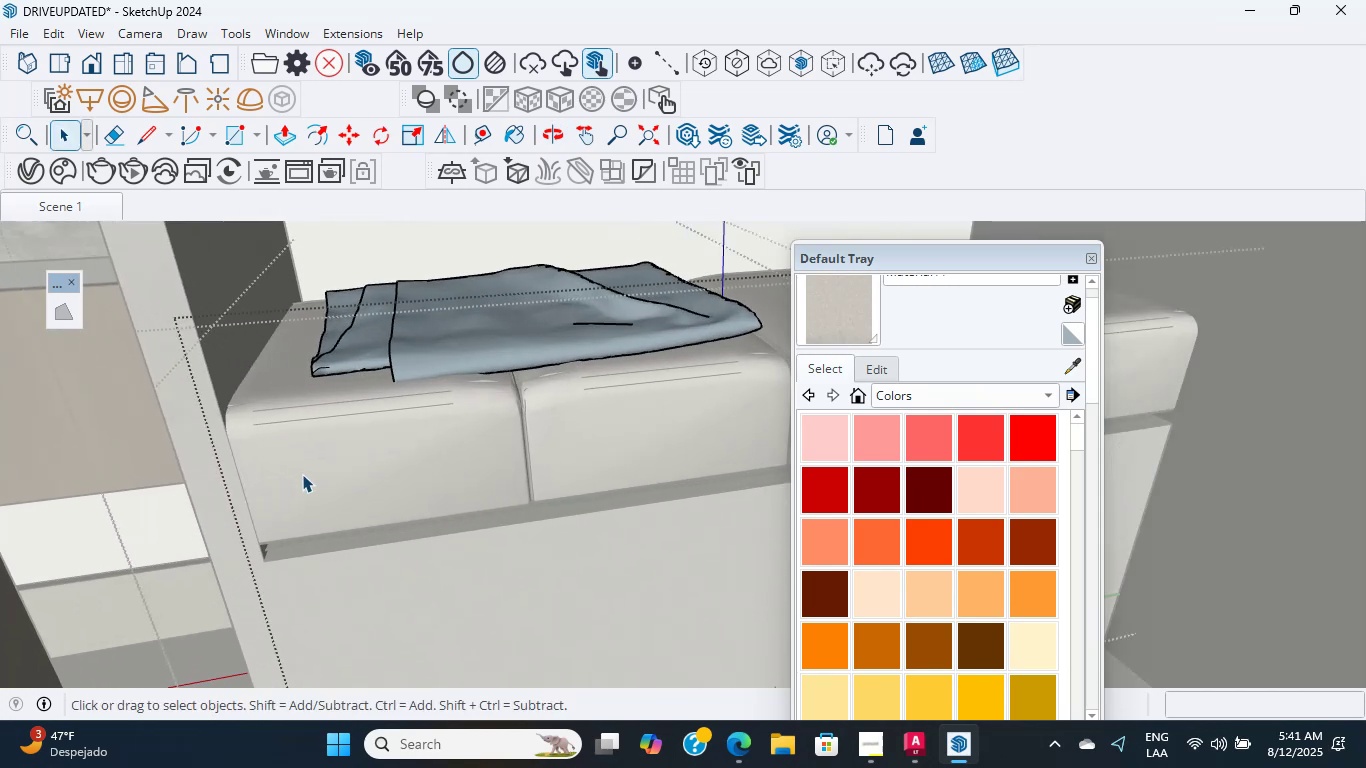 
scroll: coordinate [344, 534], scroll_direction: down, amount: 4.0
 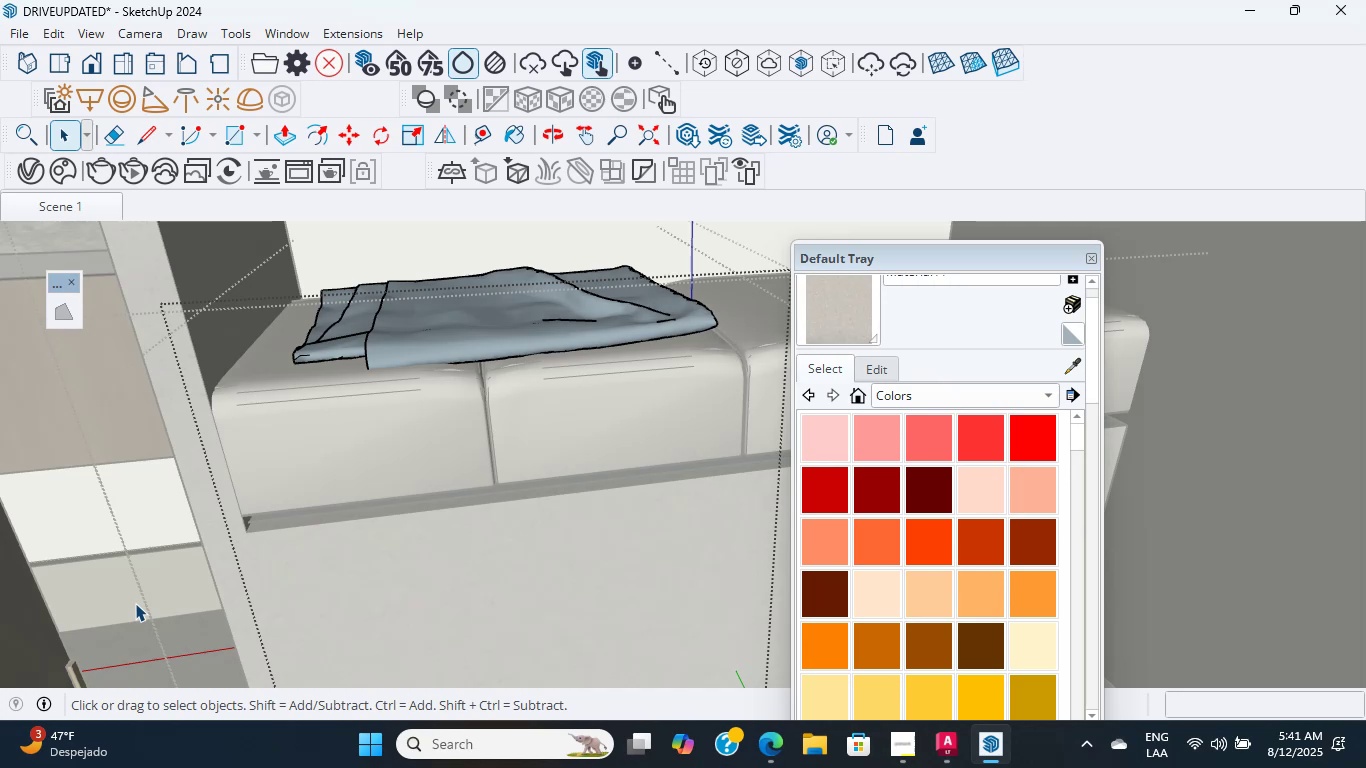 
wait(23.74)
 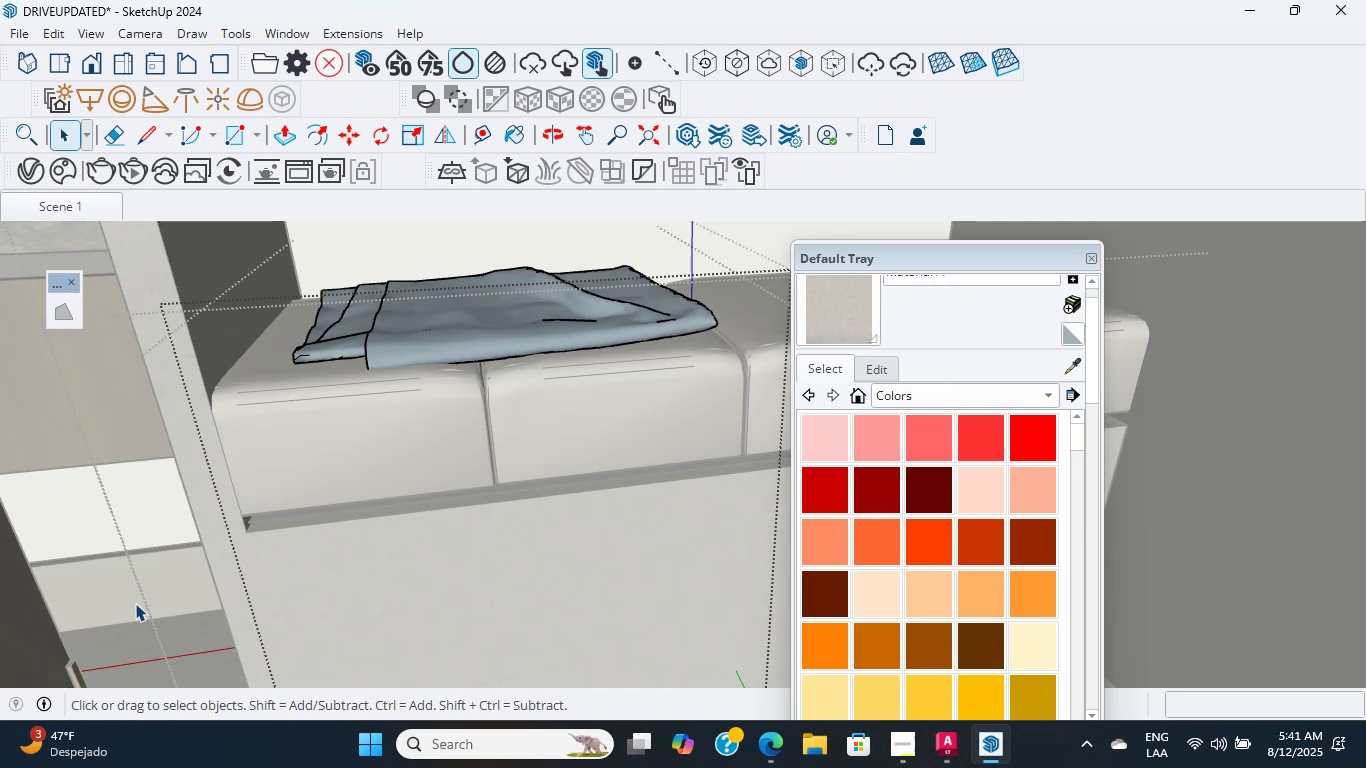 
key(Escape)
 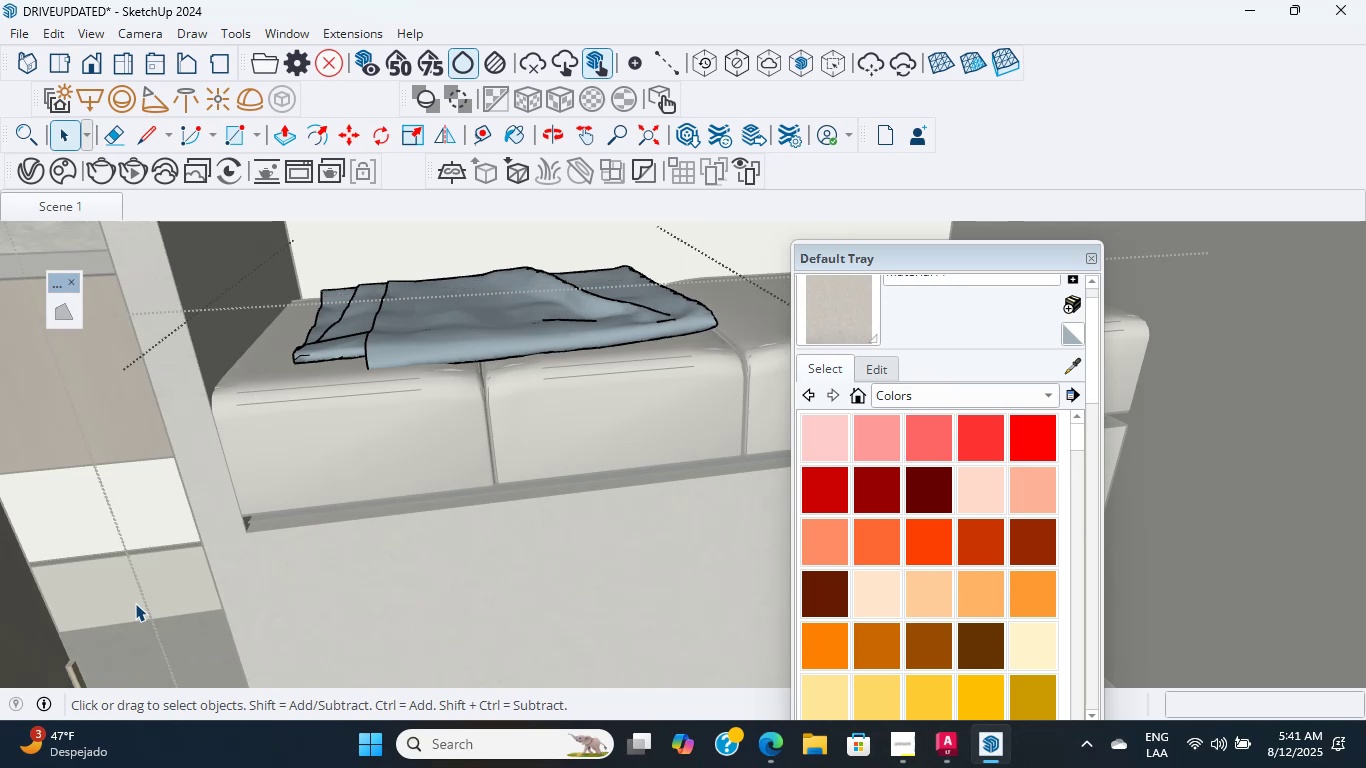 
left_click([135, 603])
 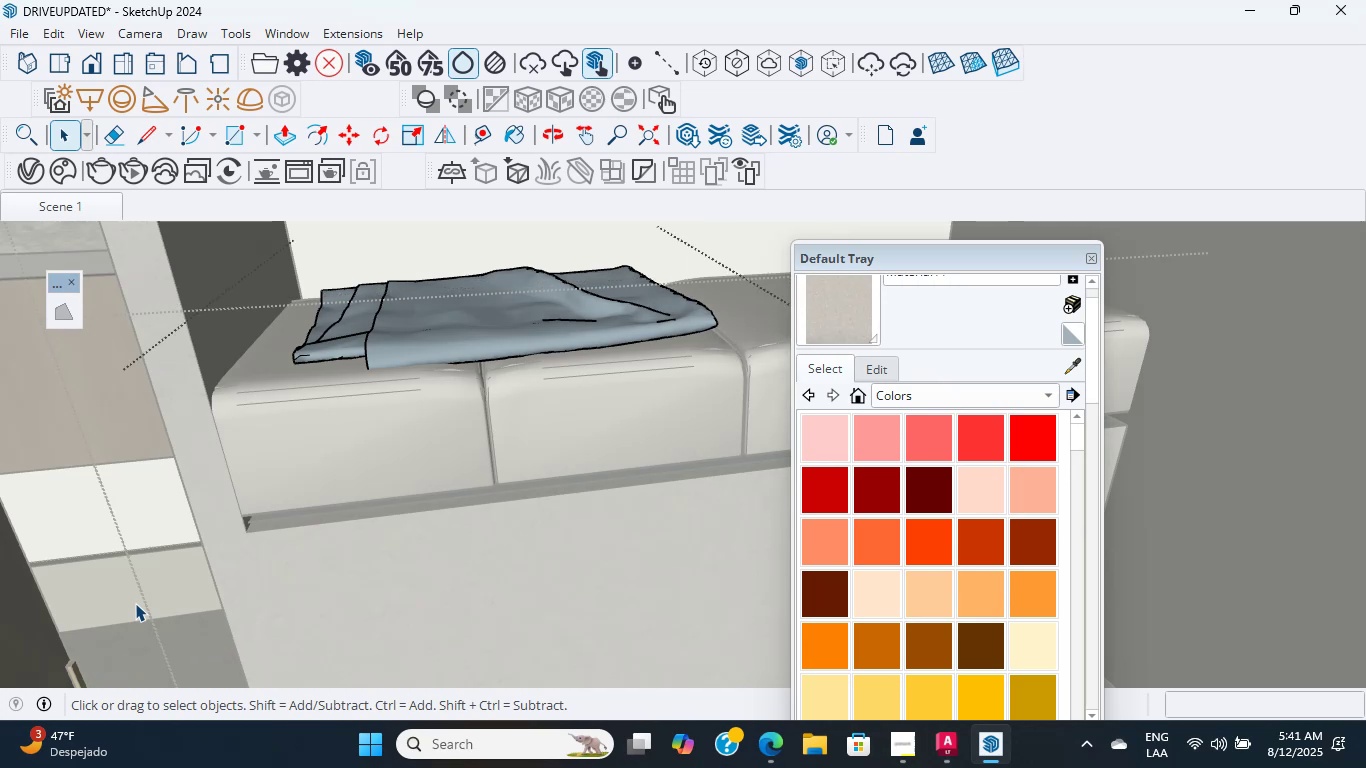 
key(Escape)
 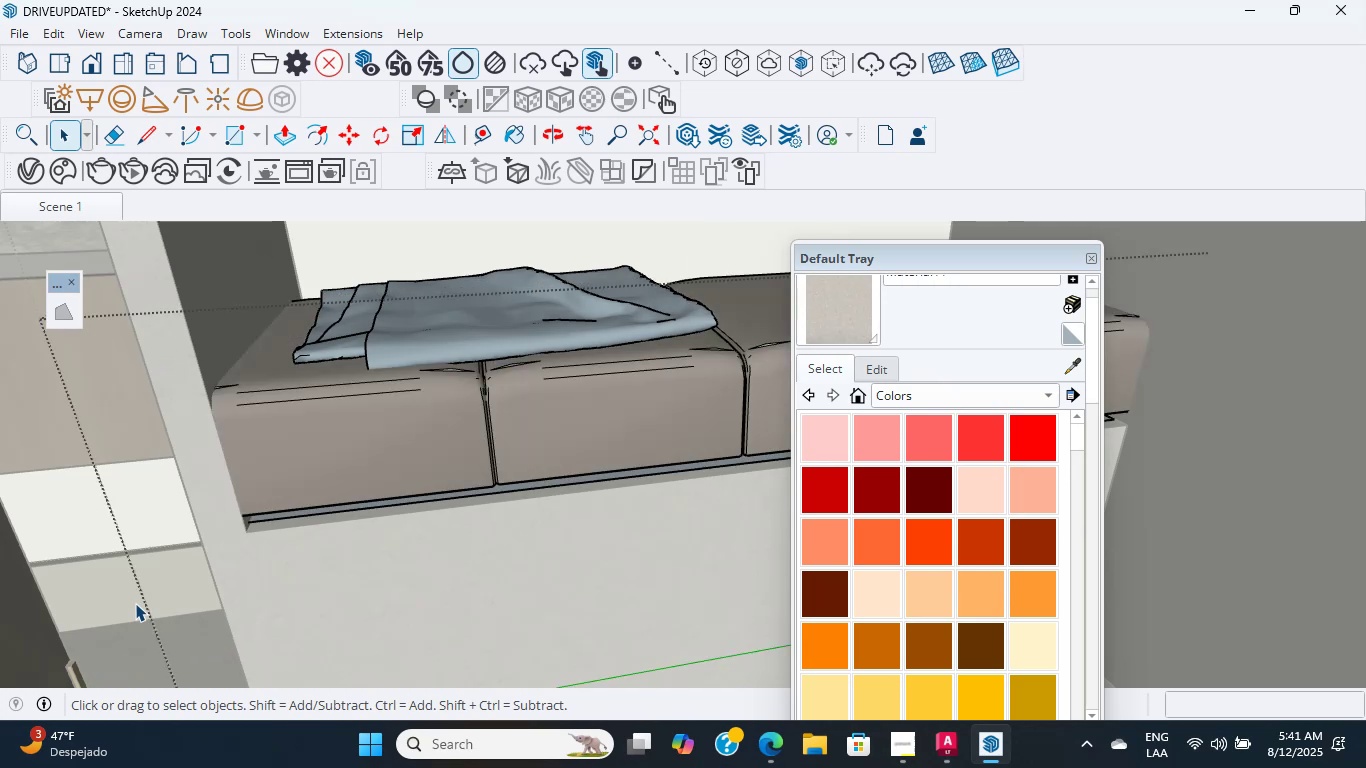 
key(Escape)
 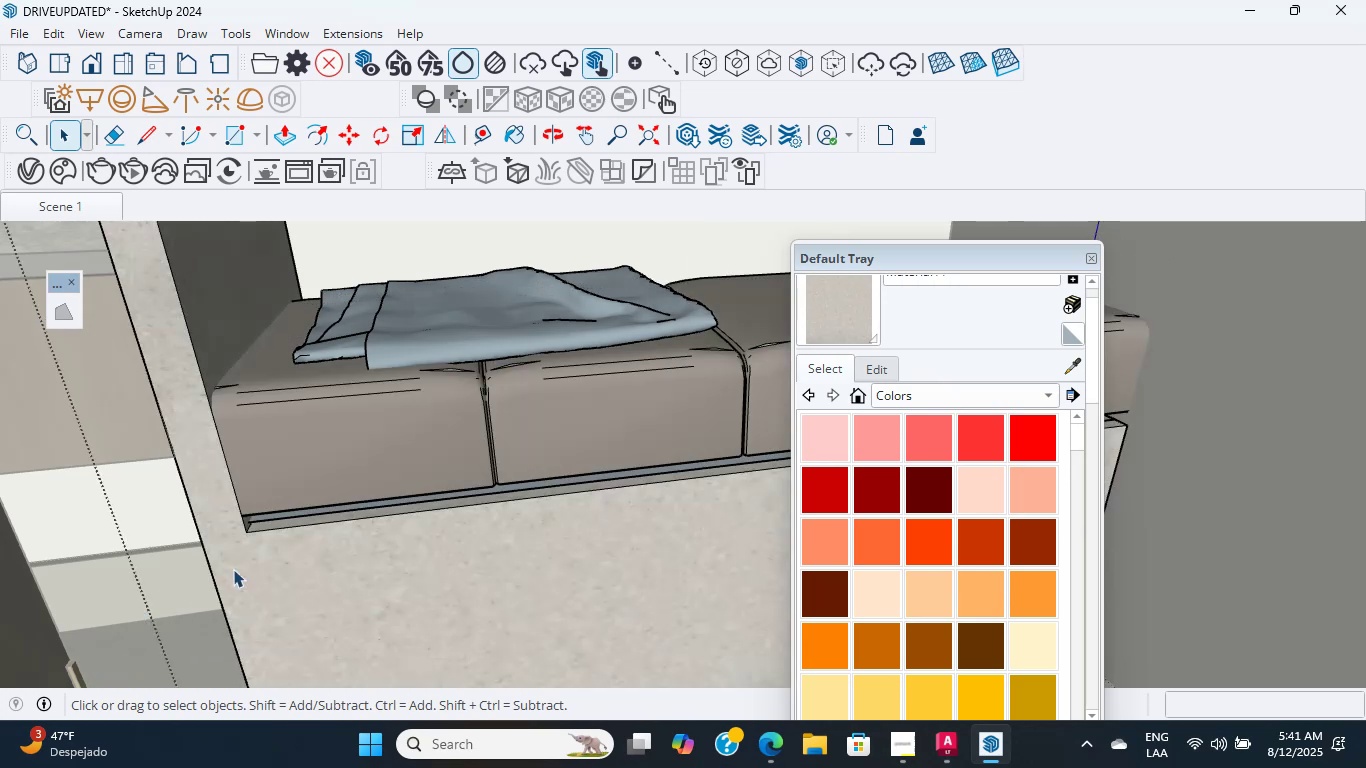 
left_click([333, 465])
 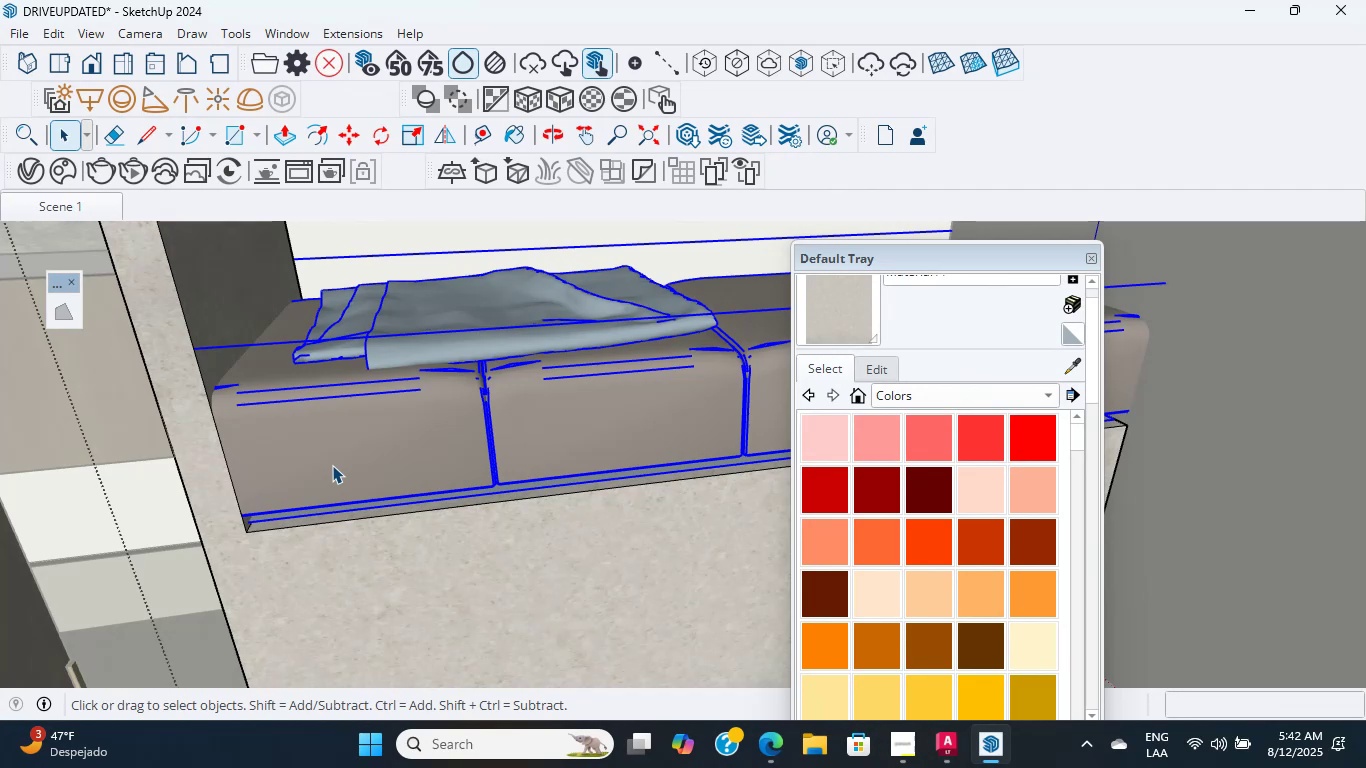 
wait(5.5)
 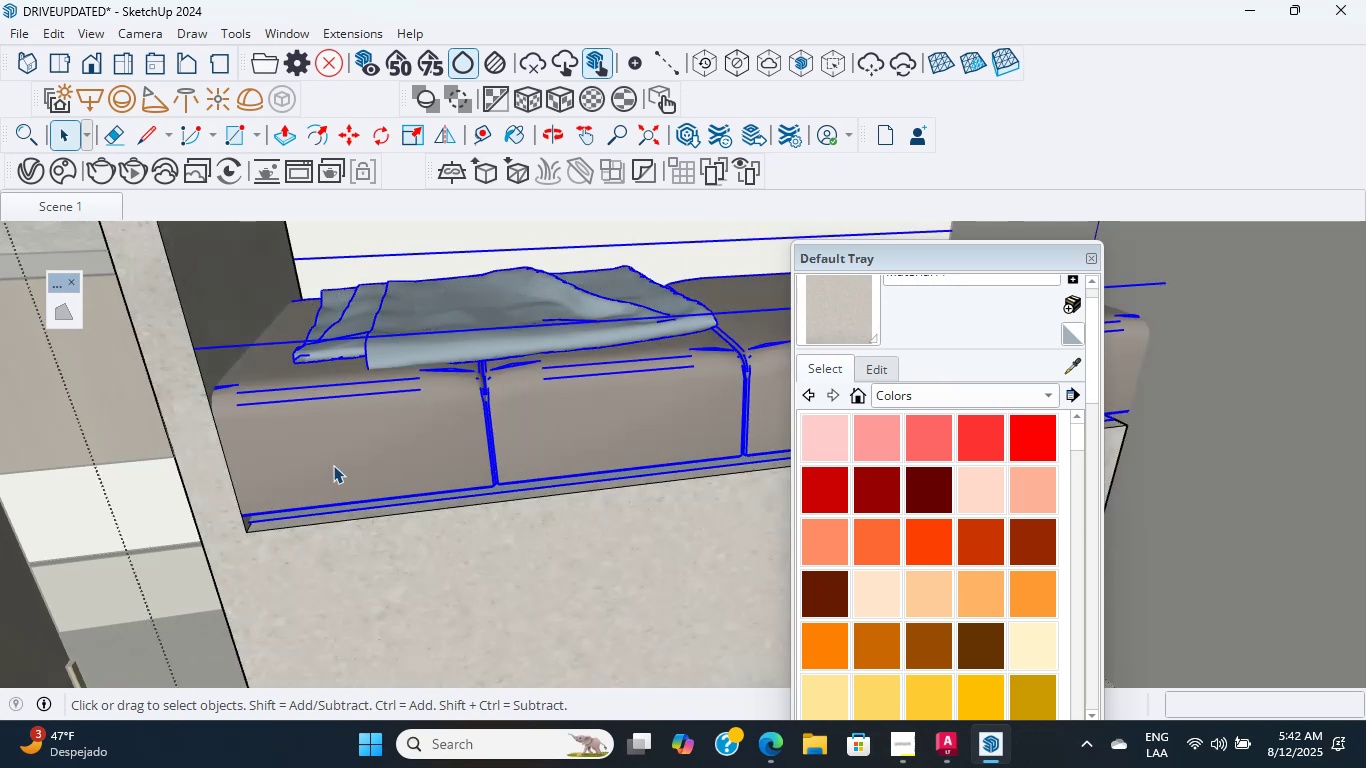 
key(M)
 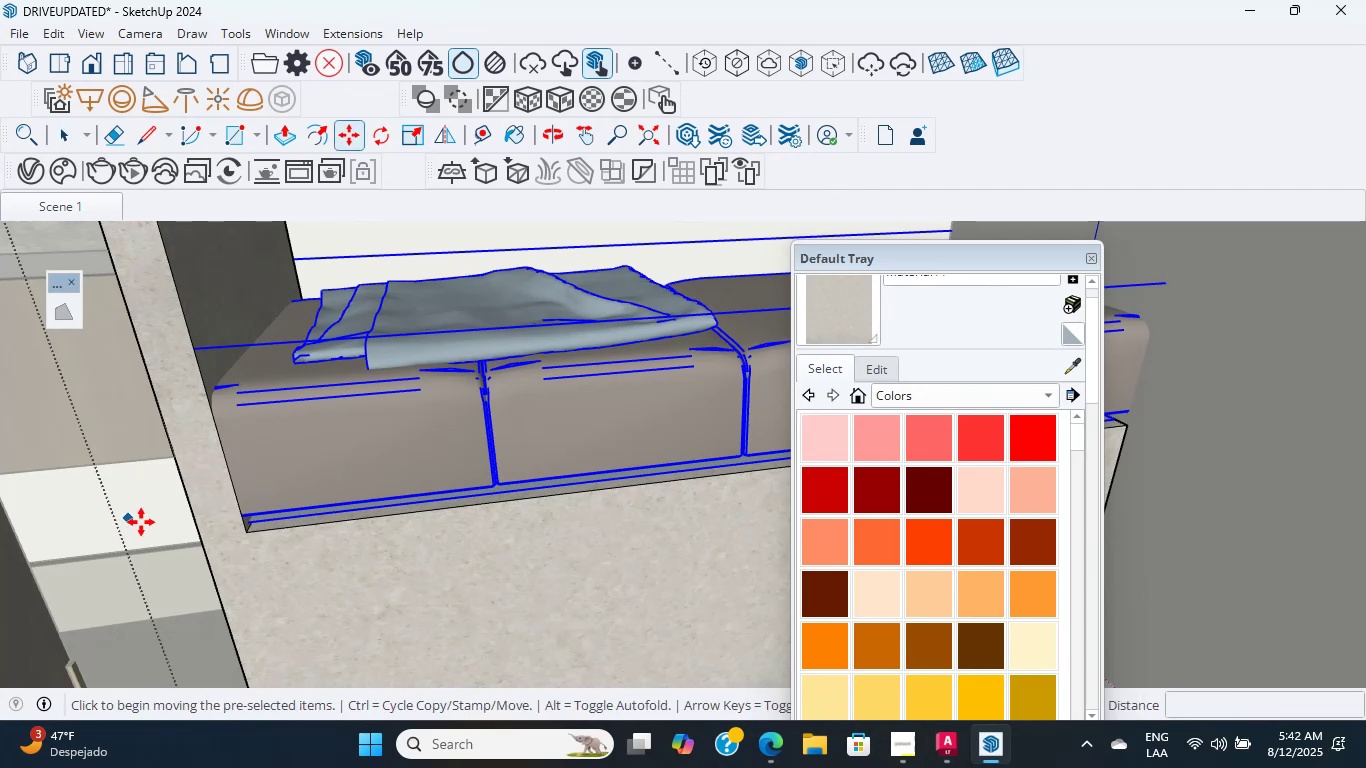 
scroll: coordinate [263, 513], scroll_direction: up, amount: 11.0
 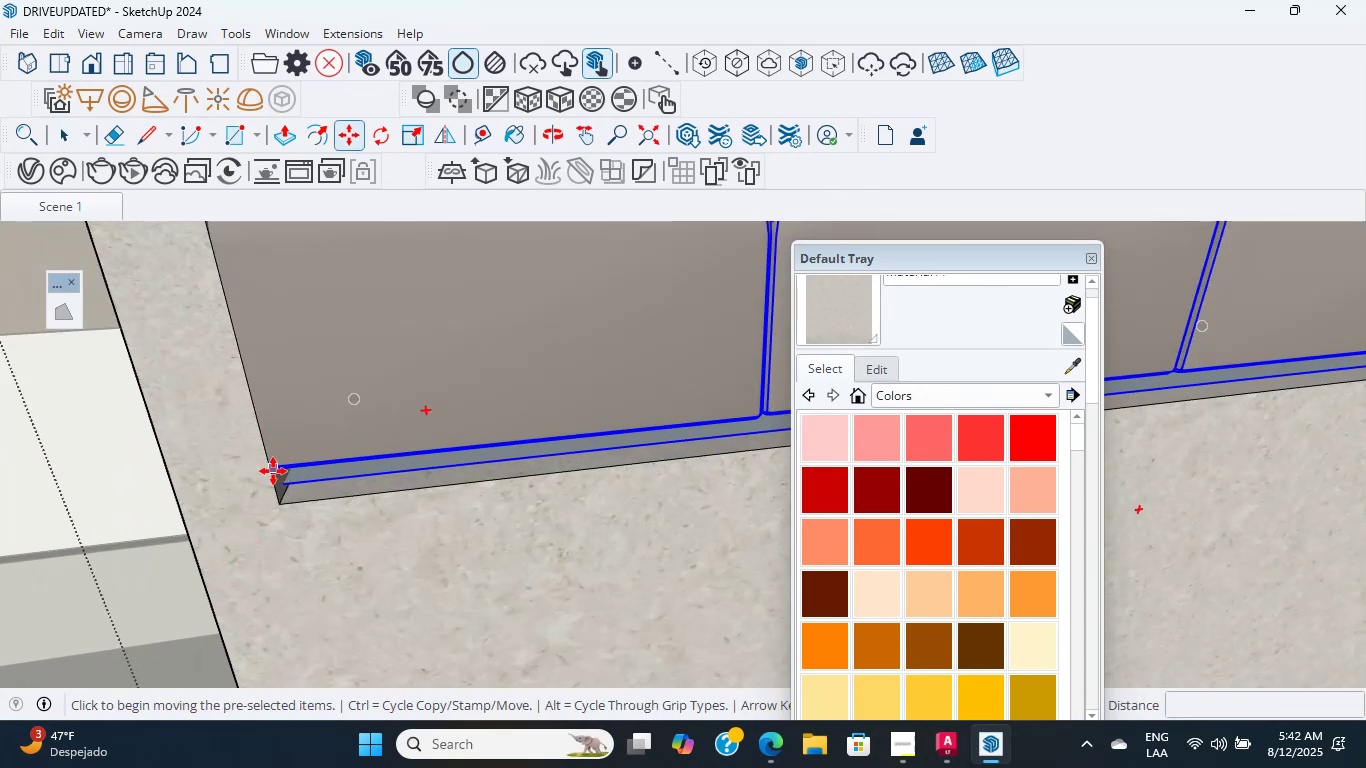 
left_click([266, 469])
 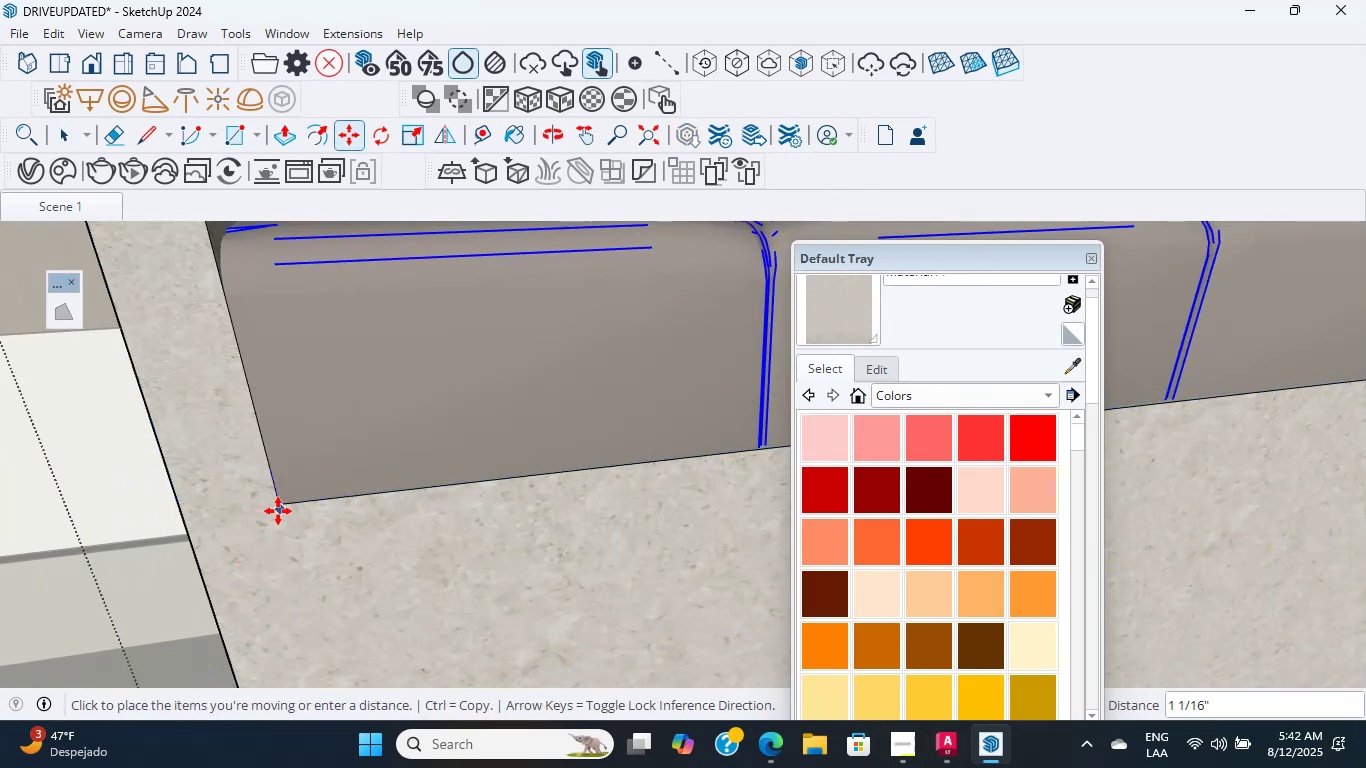 
left_click([278, 511])
 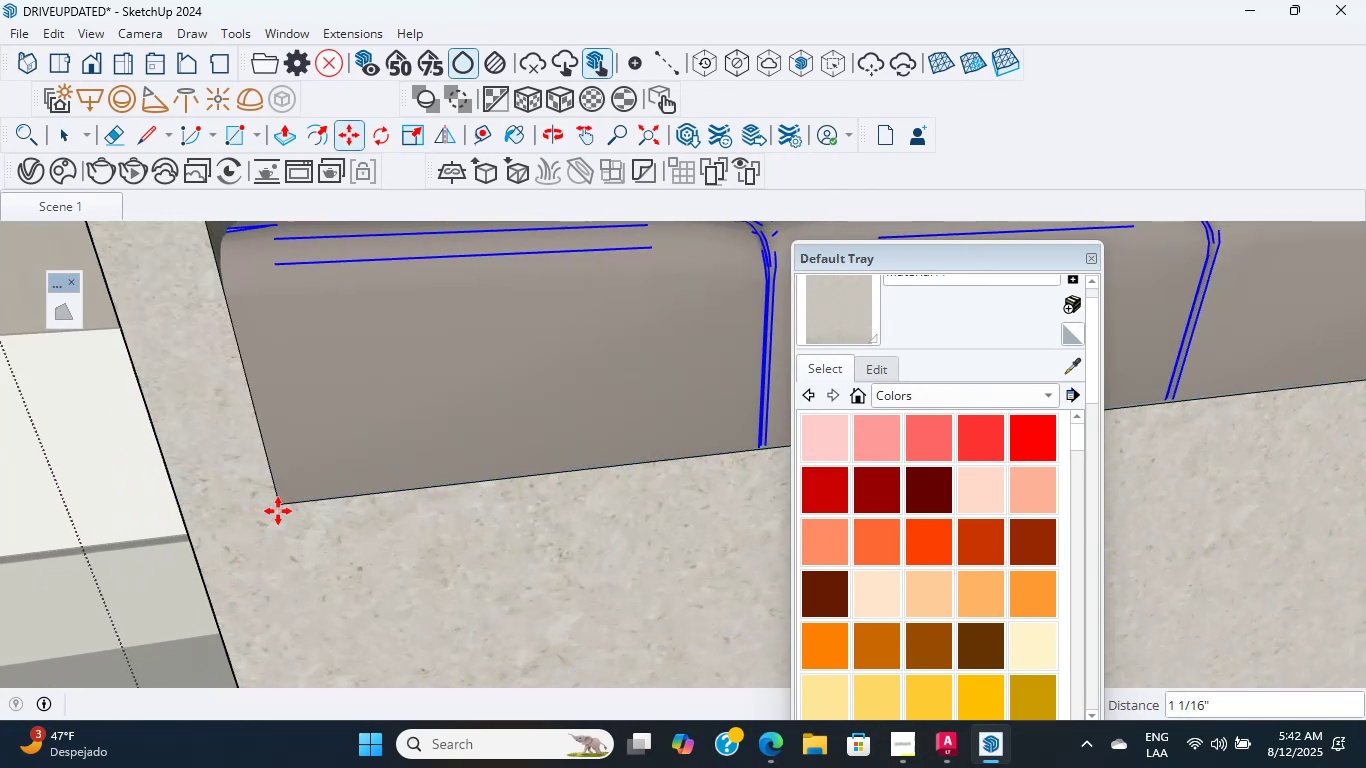 
scroll: coordinate [348, 543], scroll_direction: down, amount: 20.0
 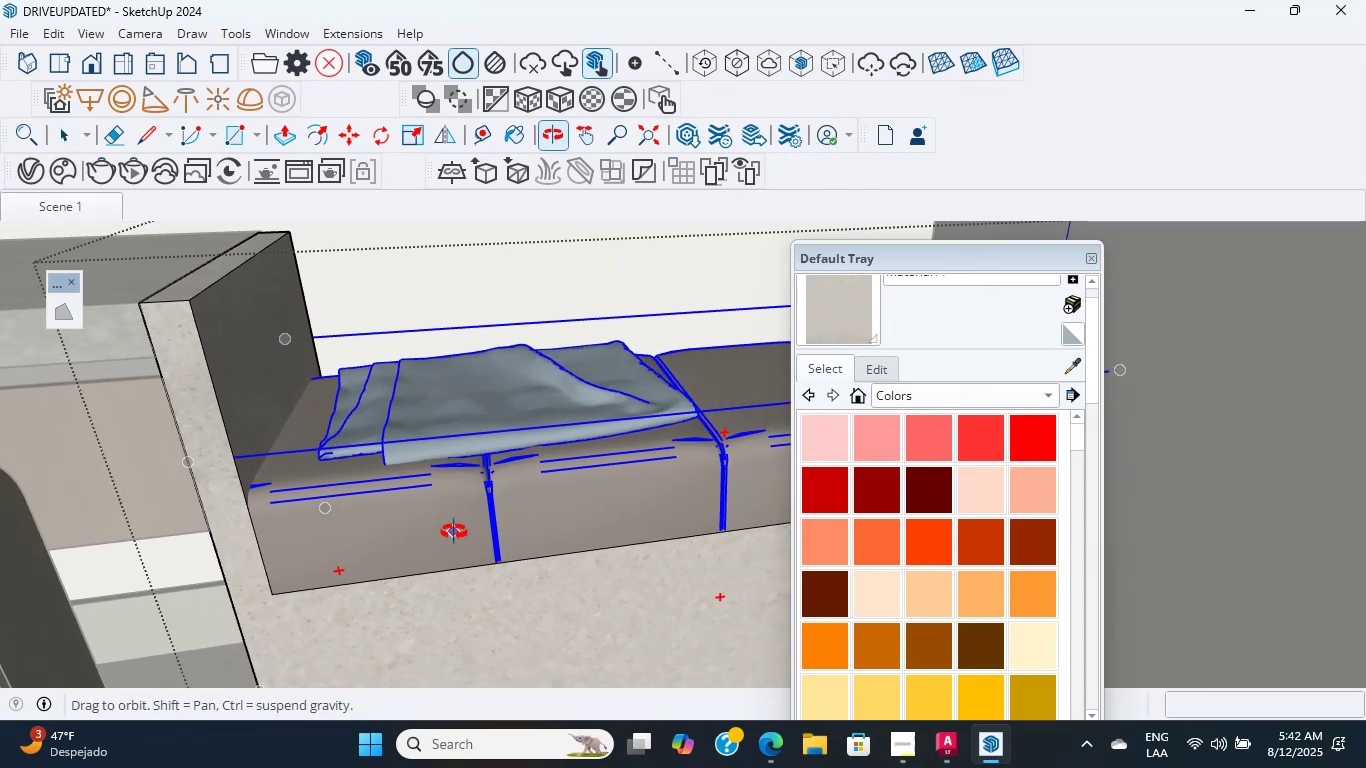 
hold_key(key=ShiftLeft, duration=0.84)
 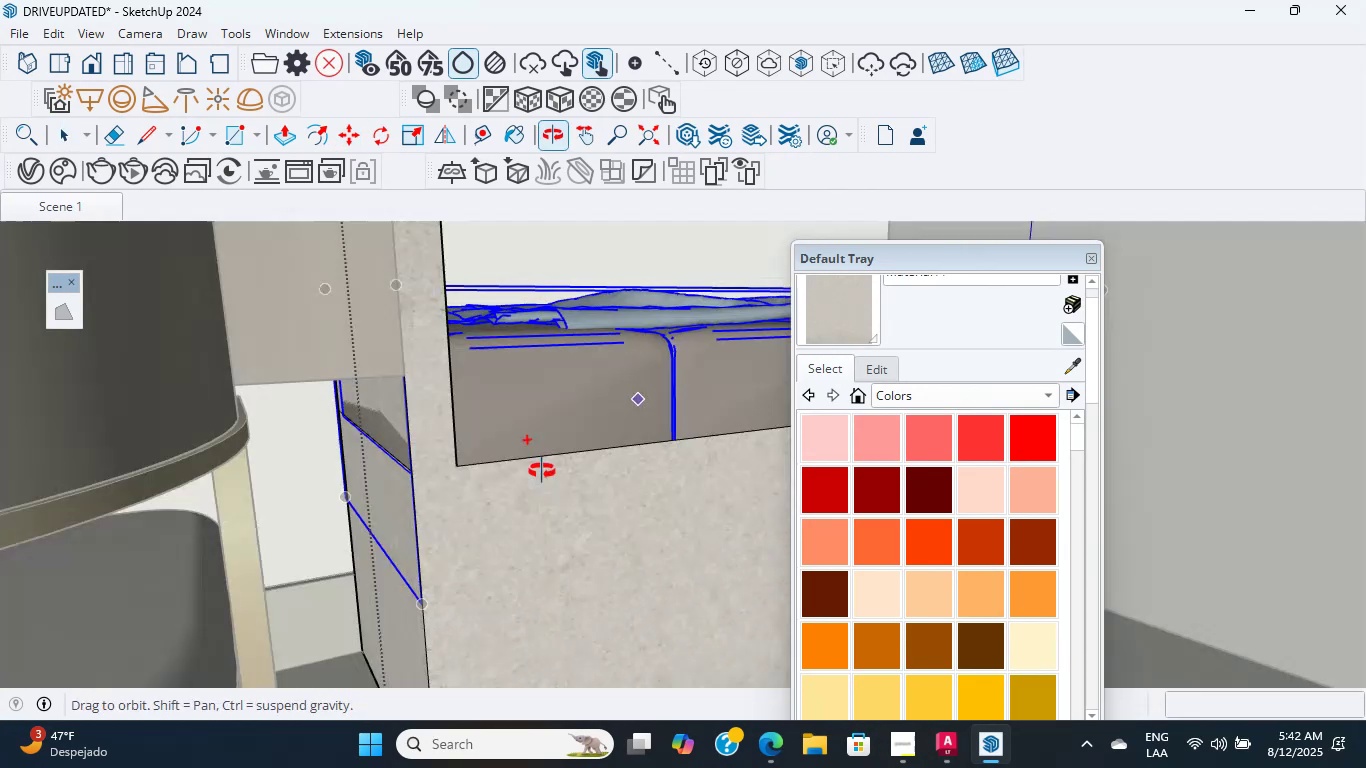 
key(S)
 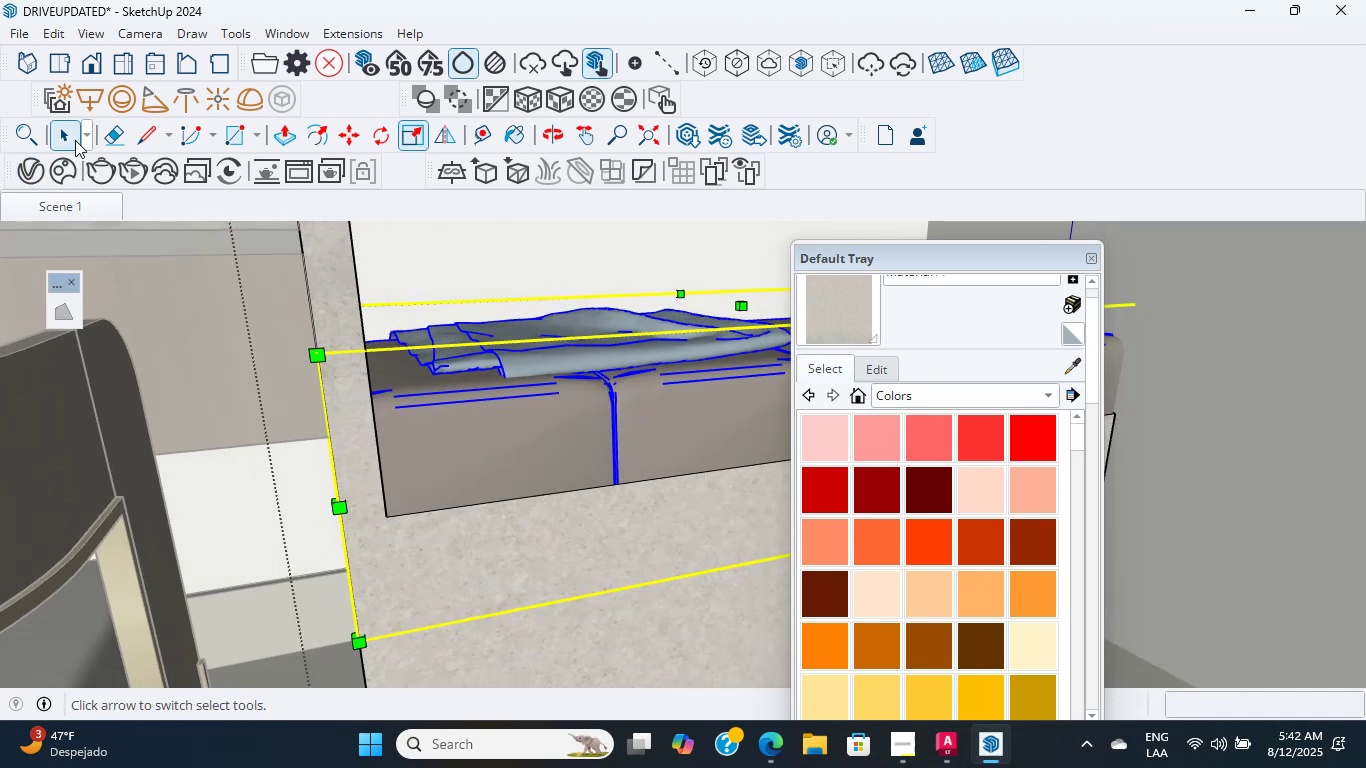 
double_click([562, 476])
 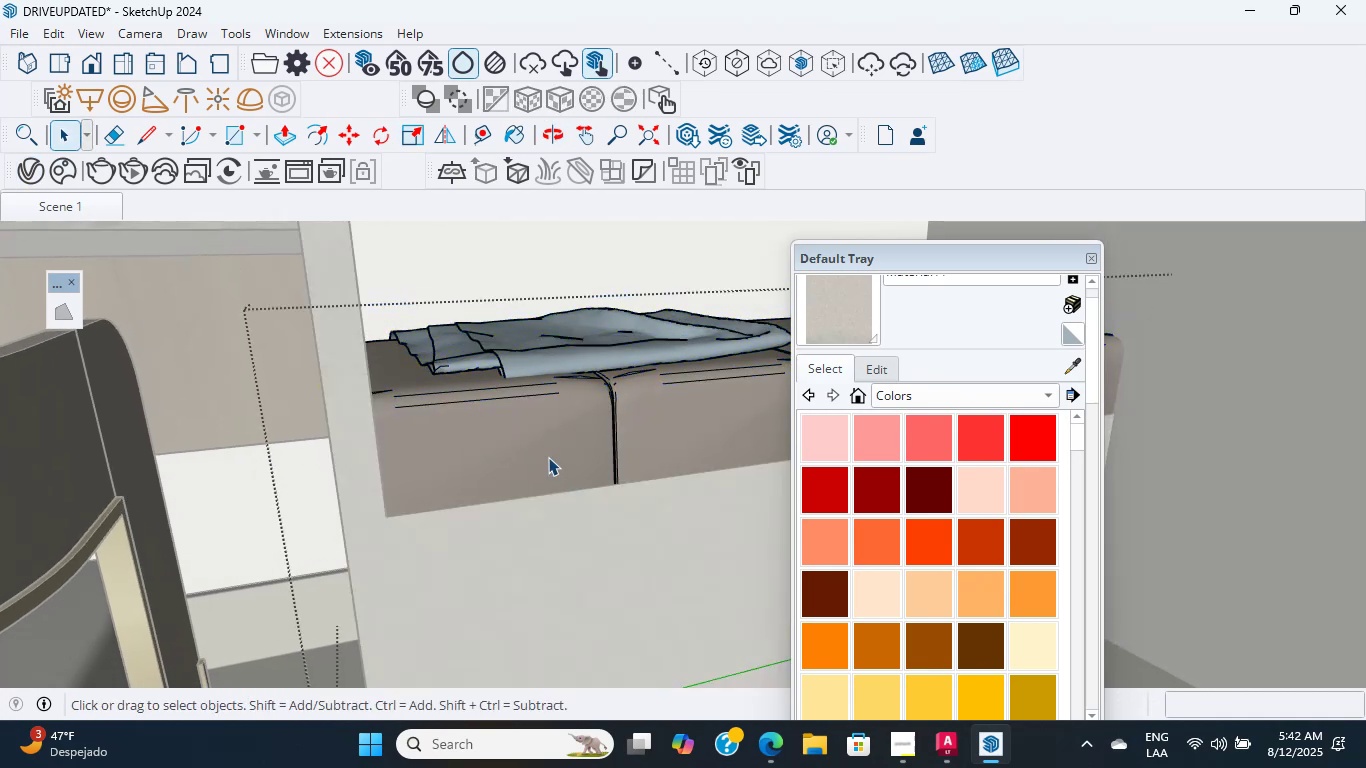 
triple_click([546, 451])
 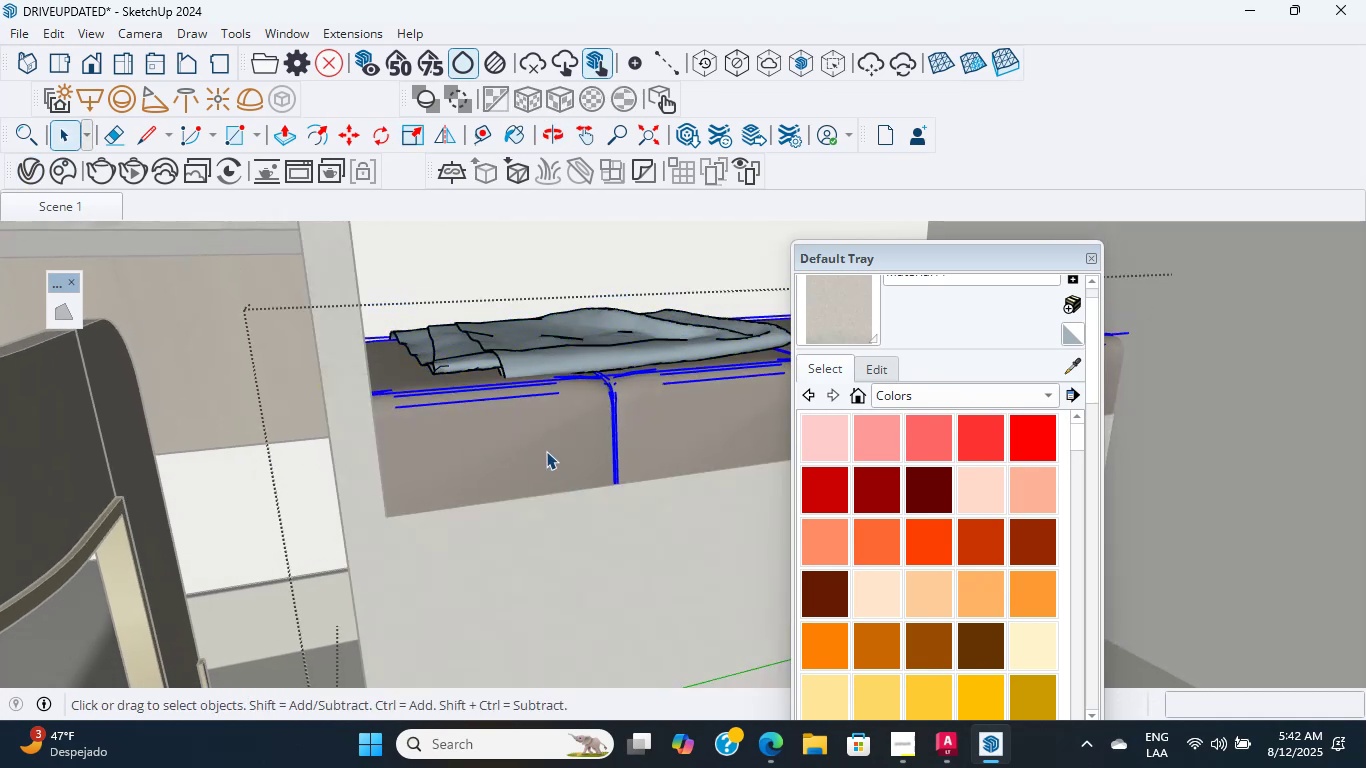 
triple_click([546, 451])
 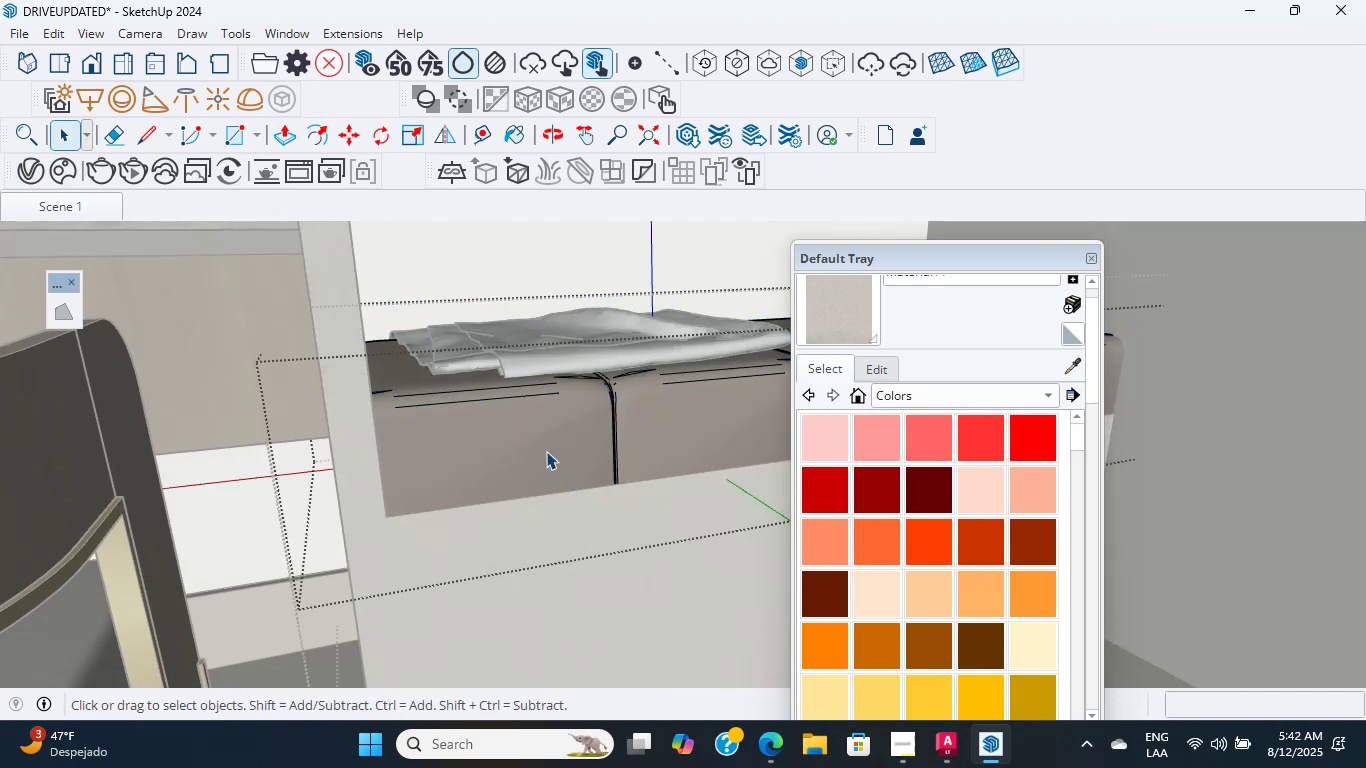 
triple_click([546, 451])
 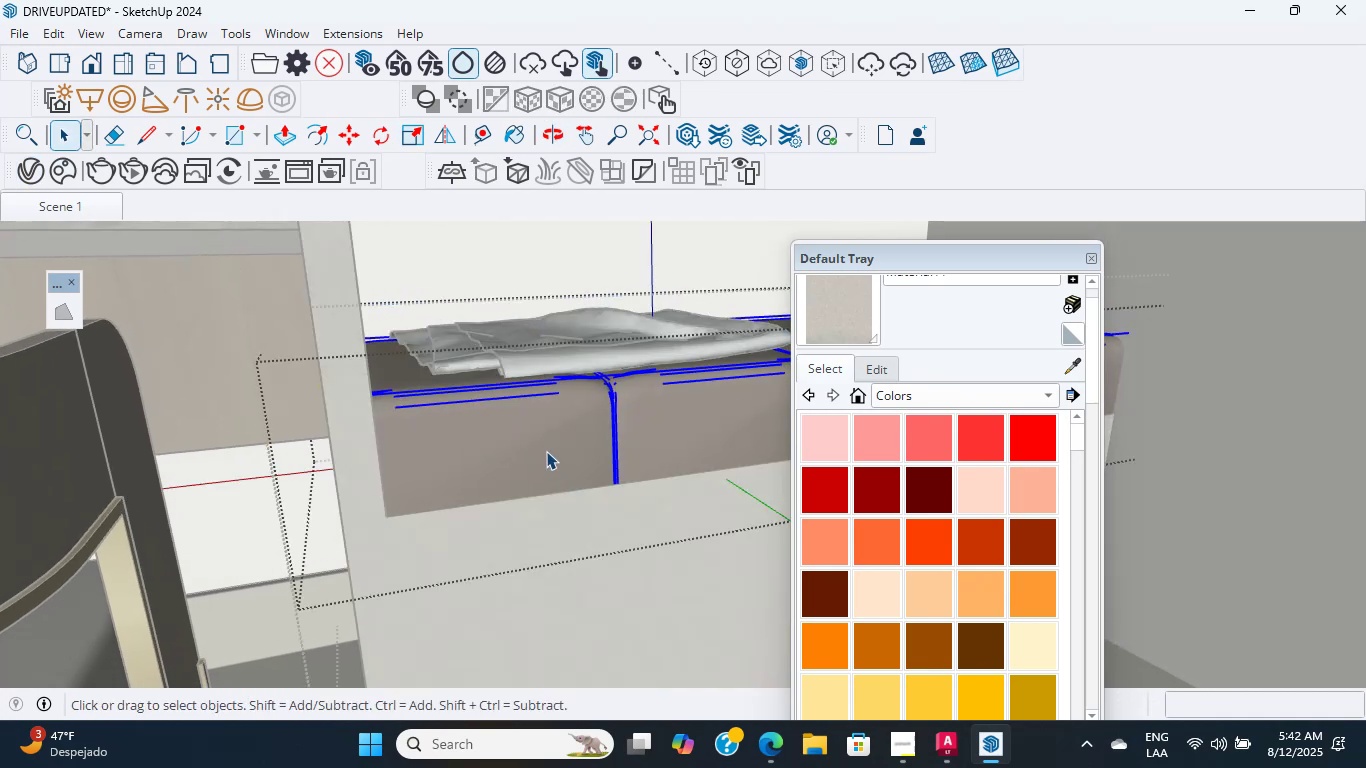 
triple_click([546, 451])
 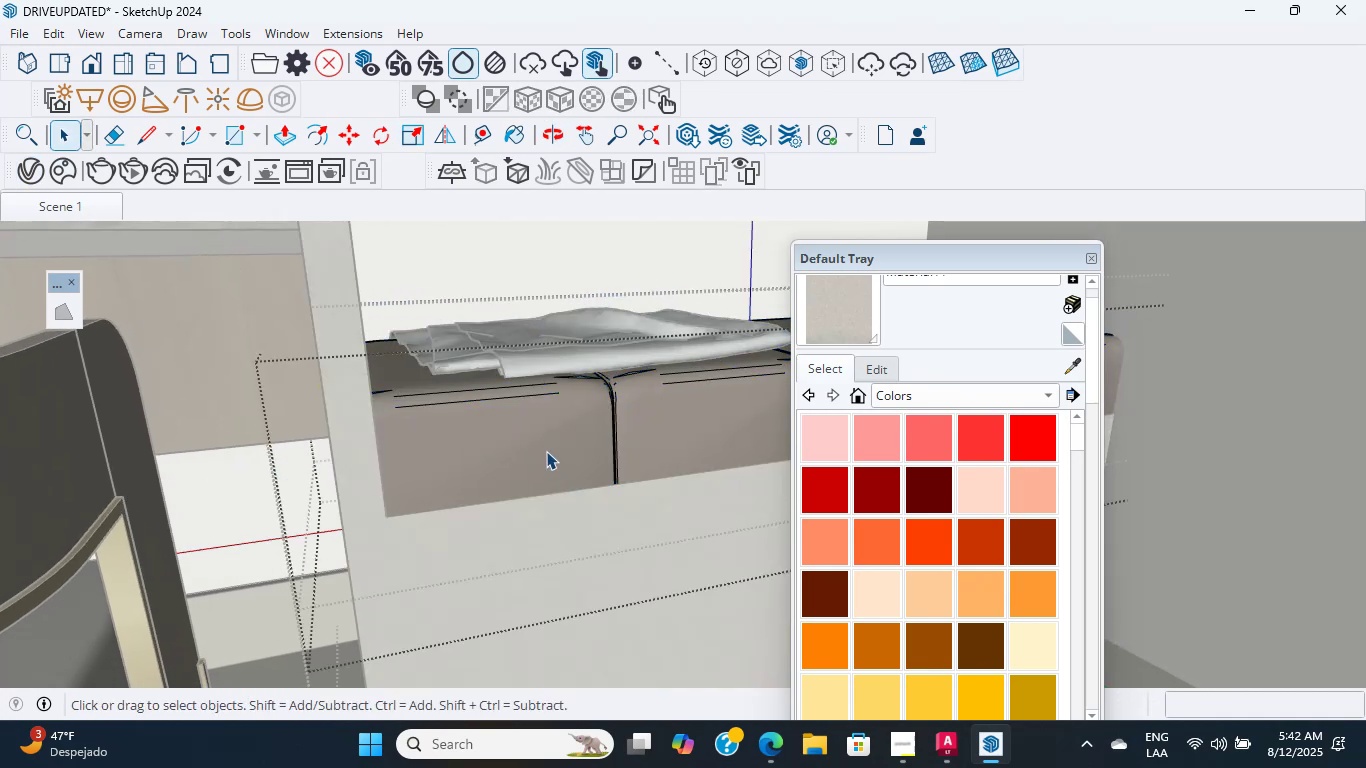 
left_click([546, 451])
 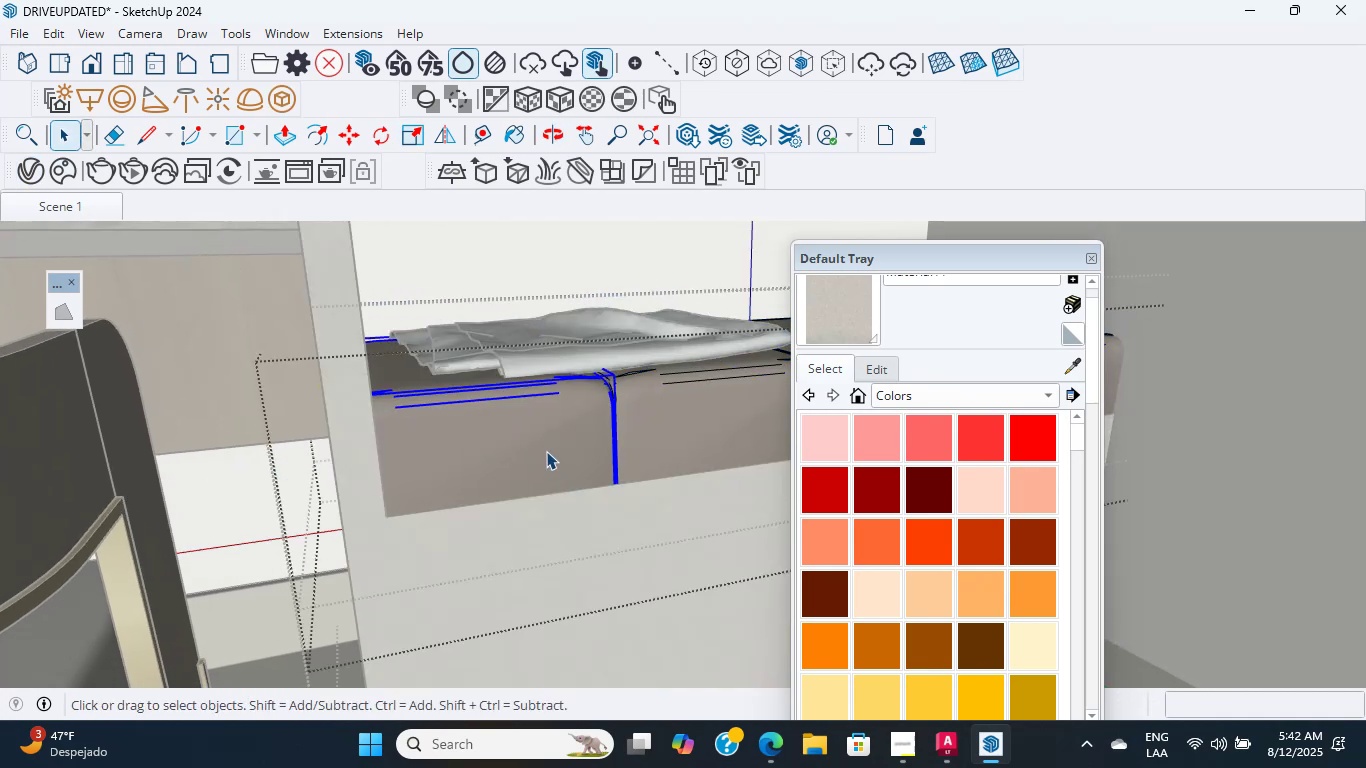 
key(Escape)
 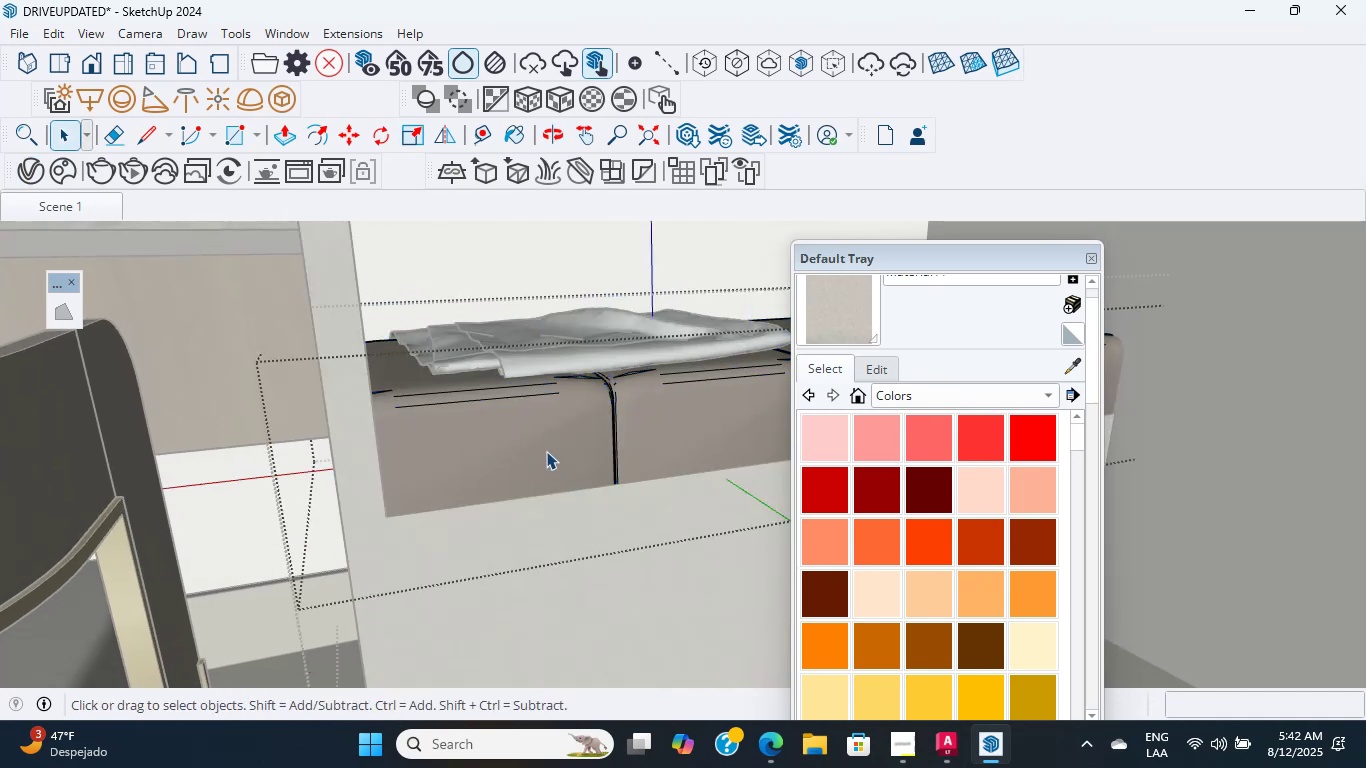 
key(Escape)
 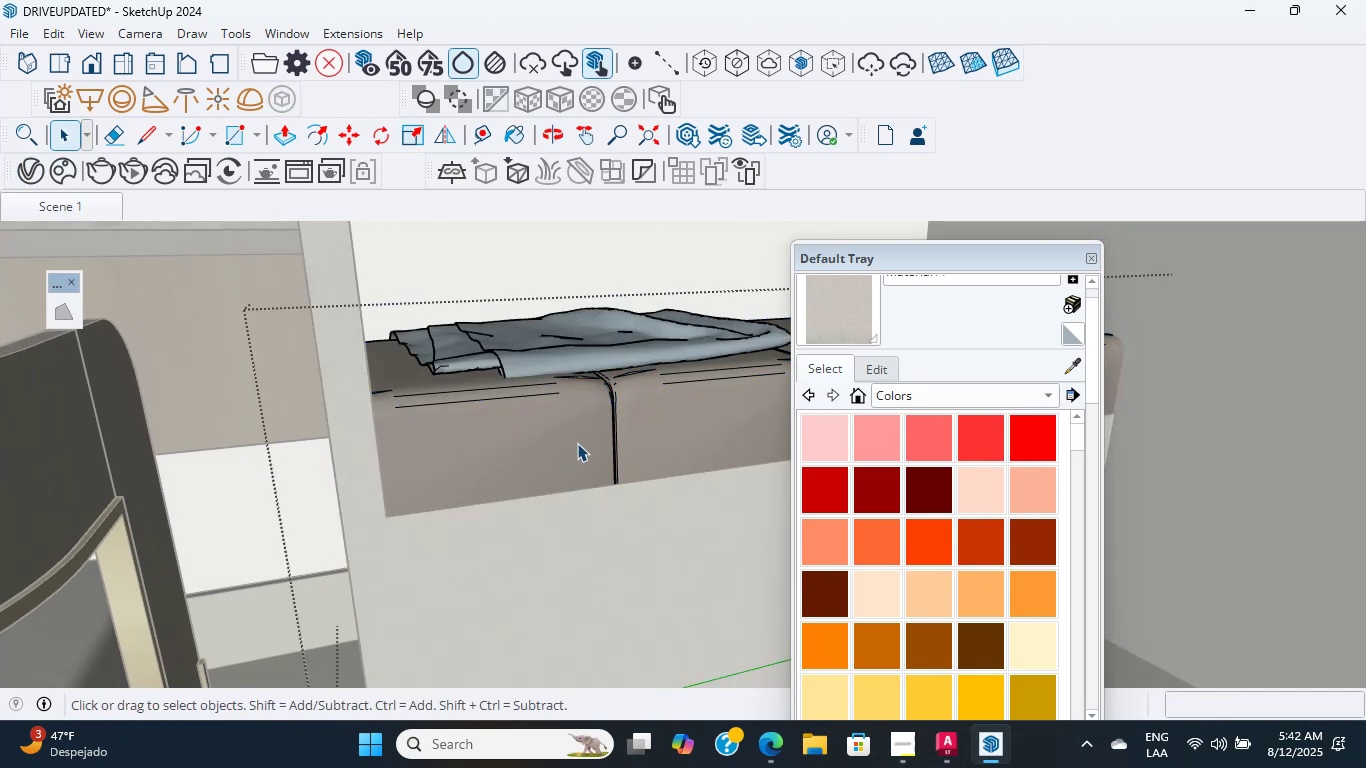 
key(Escape)
 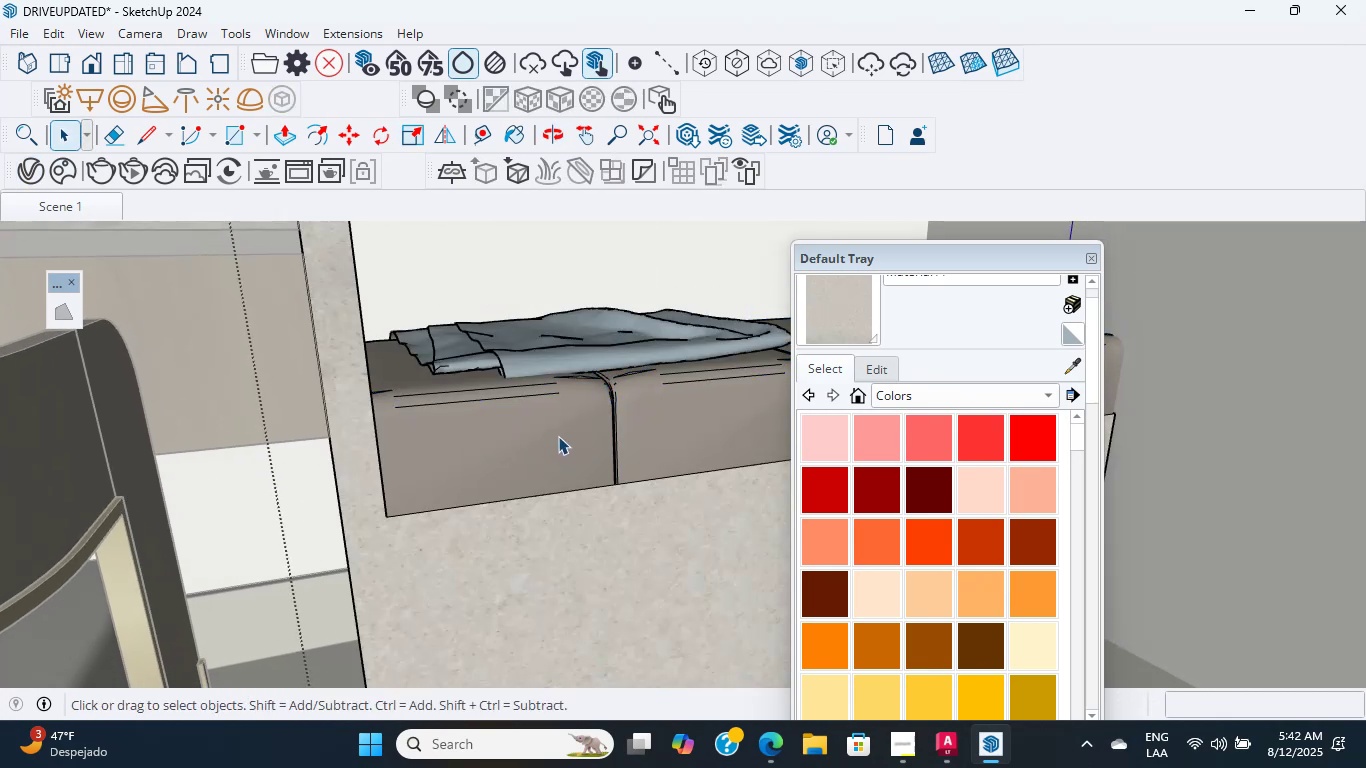 
left_click([558, 436])
 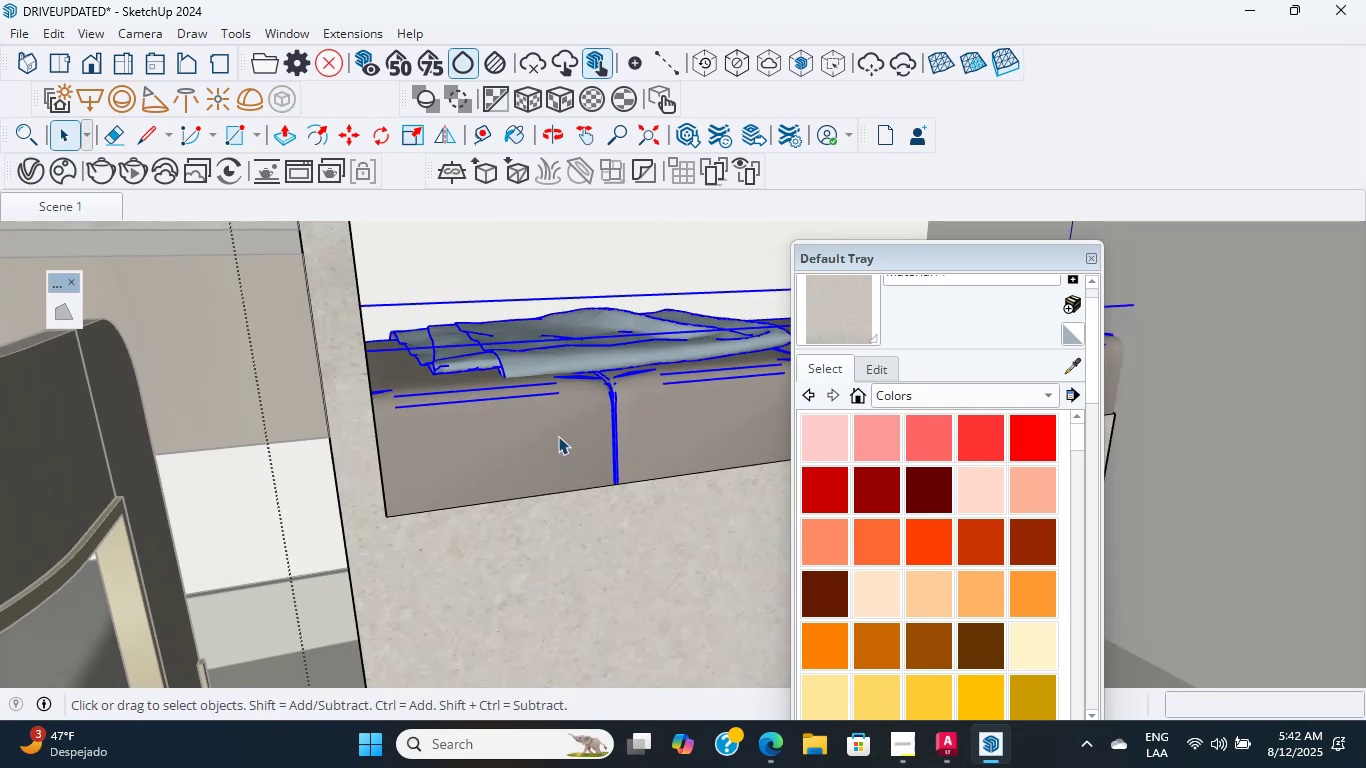 
double_click([558, 436])
 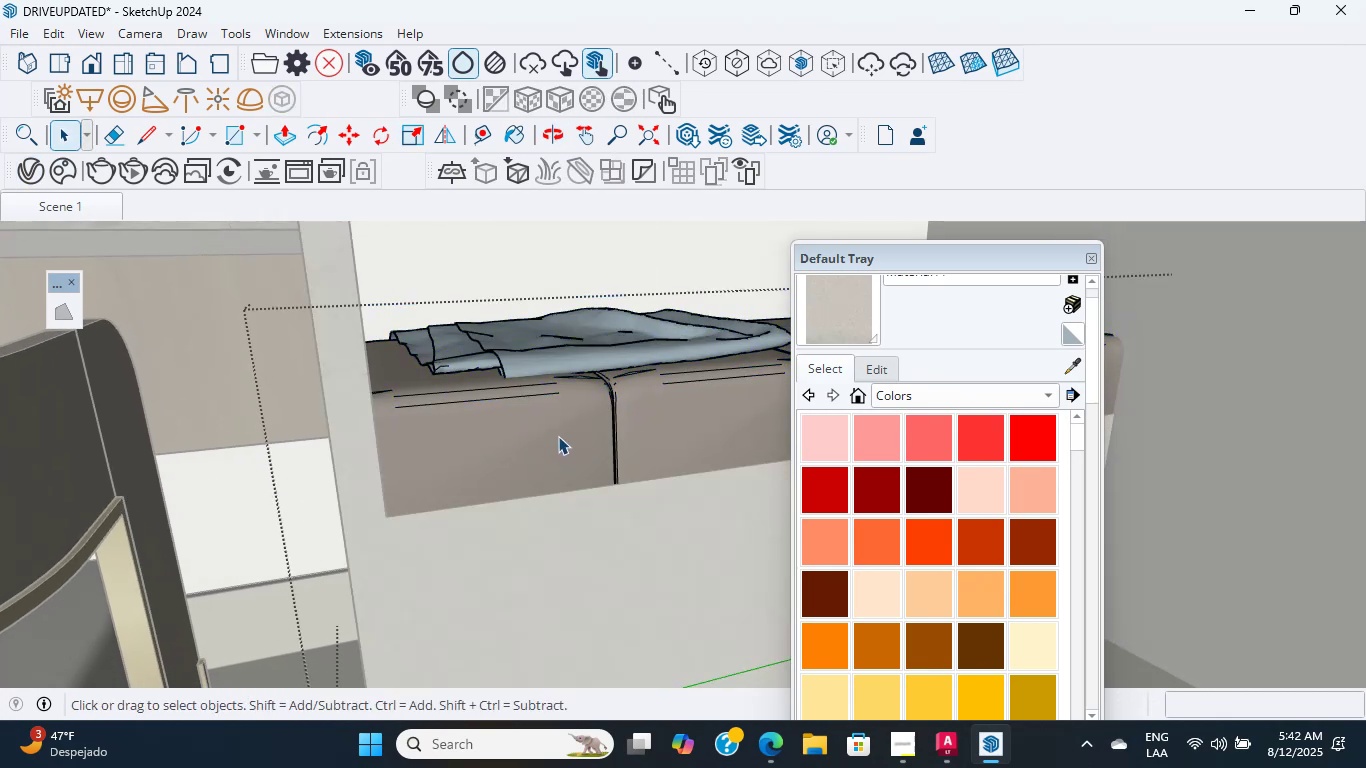 
triple_click([558, 436])
 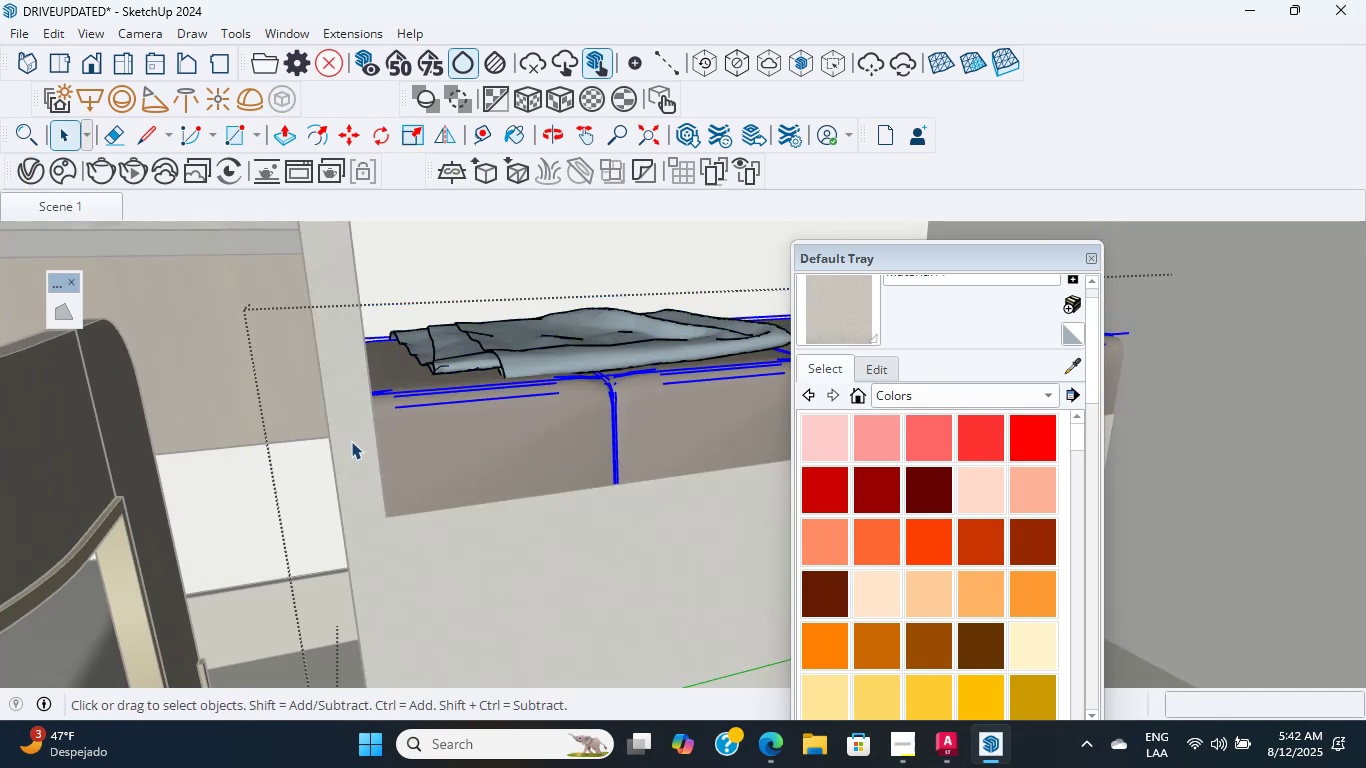 
key(S)
 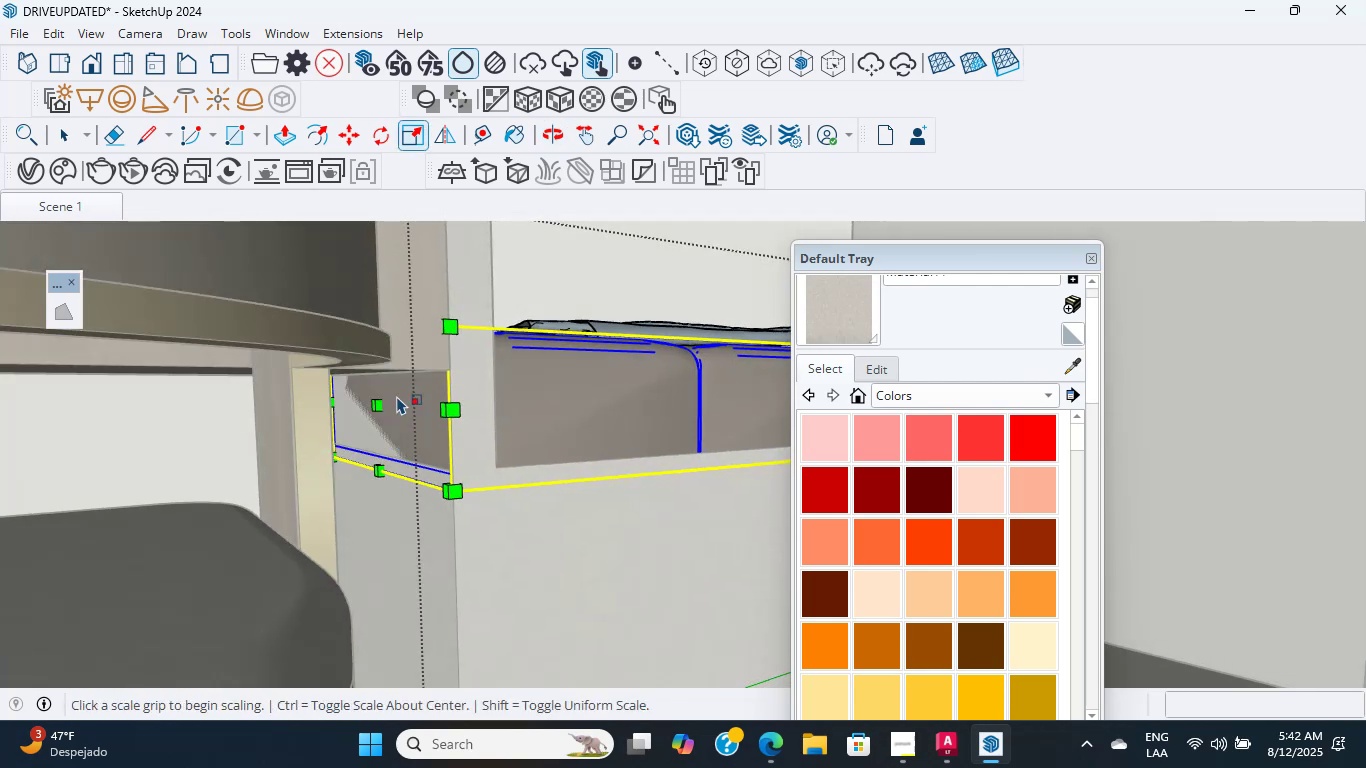 
left_click([375, 411])
 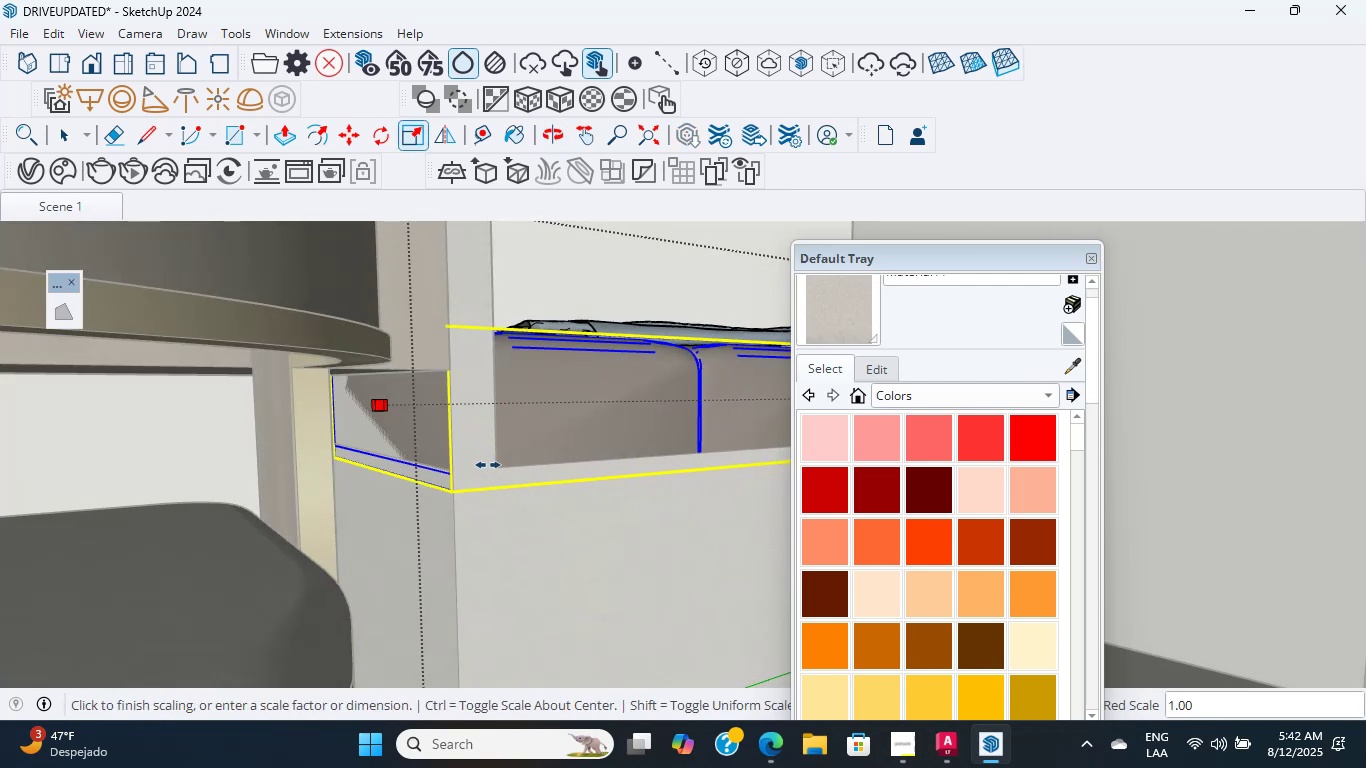 
left_click([499, 468])
 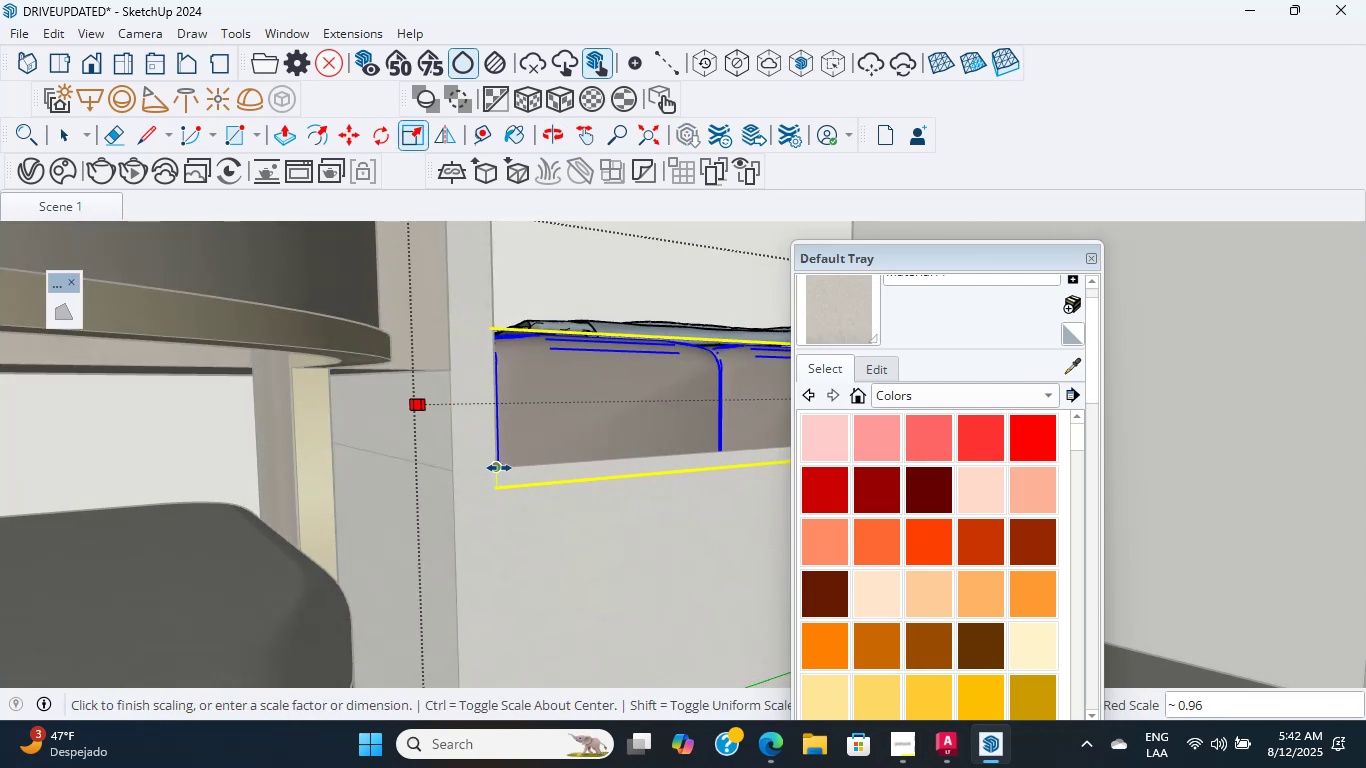 
hold_key(key=ShiftLeft, duration=0.52)
scroll: coordinate [481, 474], scroll_direction: down, amount: 3.0
 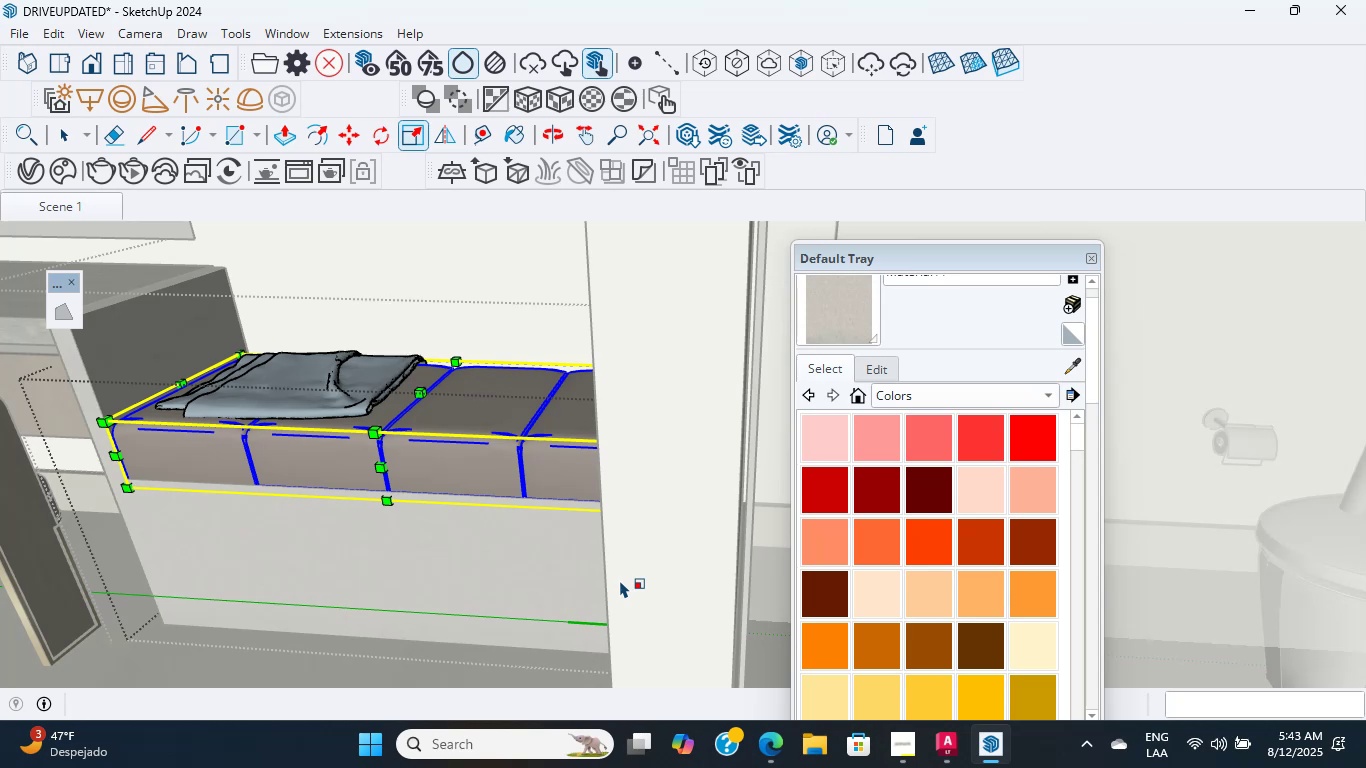 
wait(42.27)
 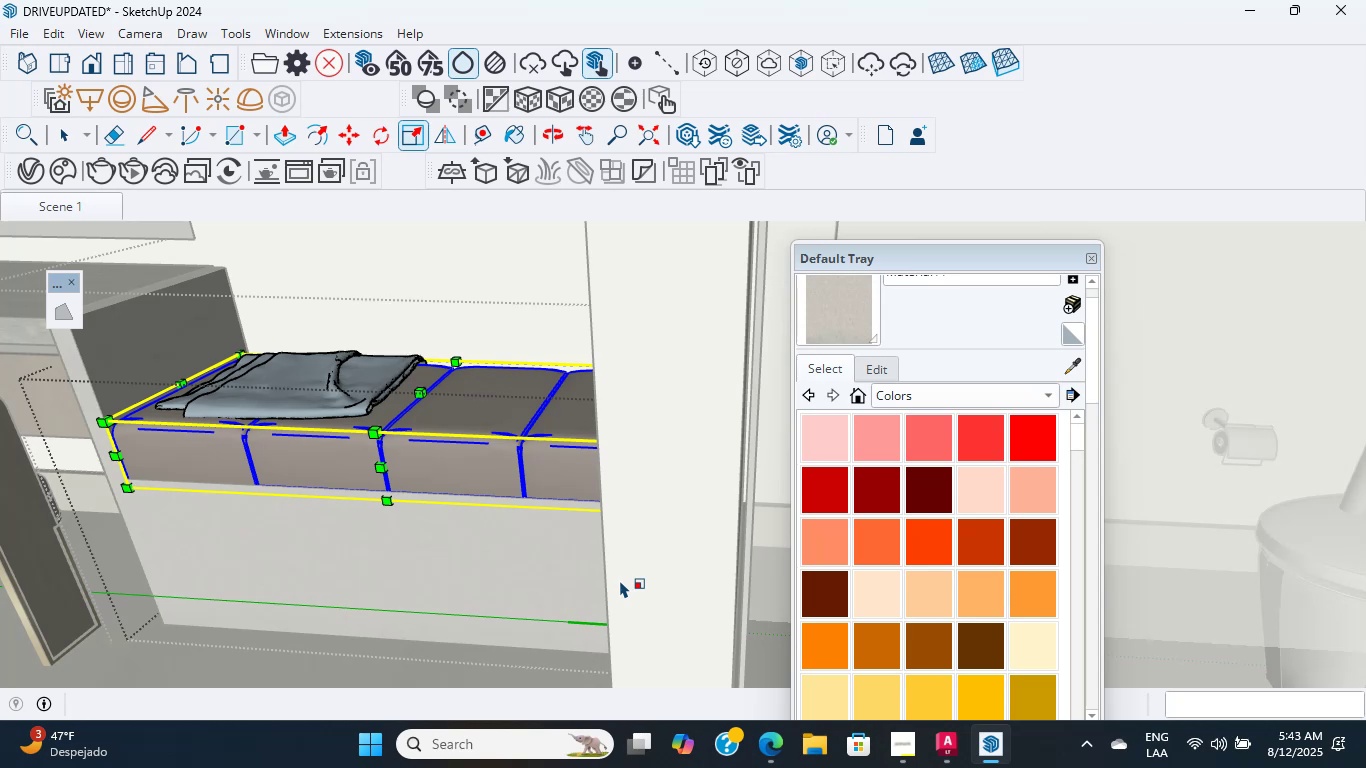 
scroll: coordinate [578, 492], scroll_direction: up, amount: 3.0
 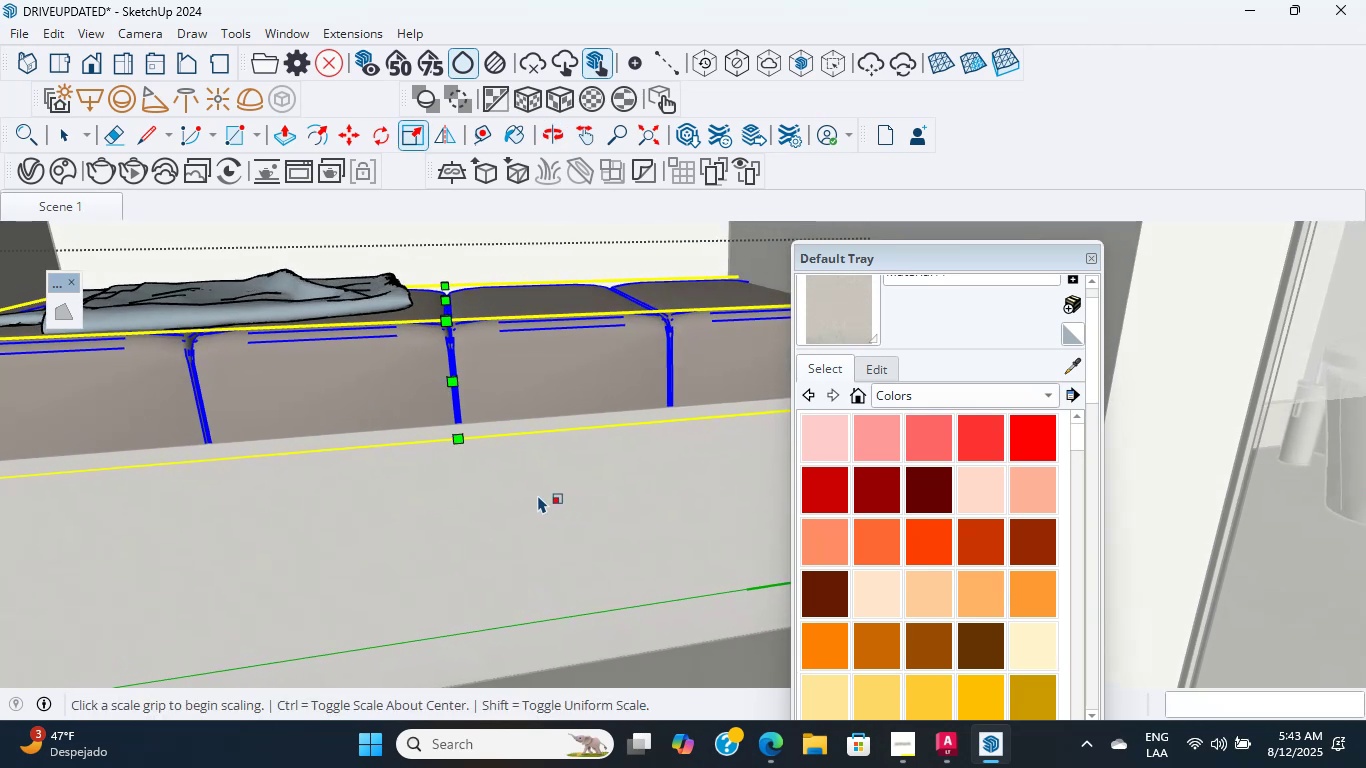 
scroll: coordinate [455, 501], scroll_direction: down, amount: 6.0
 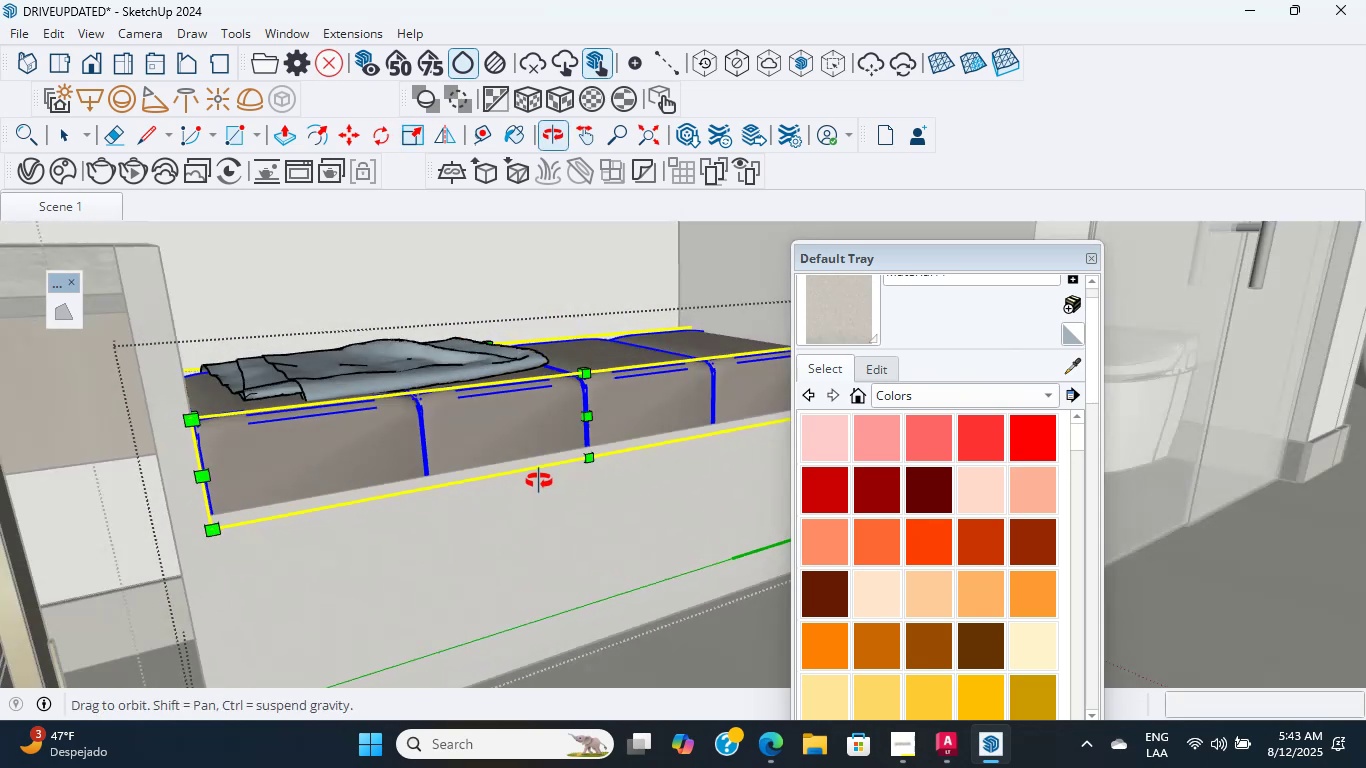 
scroll: coordinate [173, 372], scroll_direction: up, amount: 3.0
 